 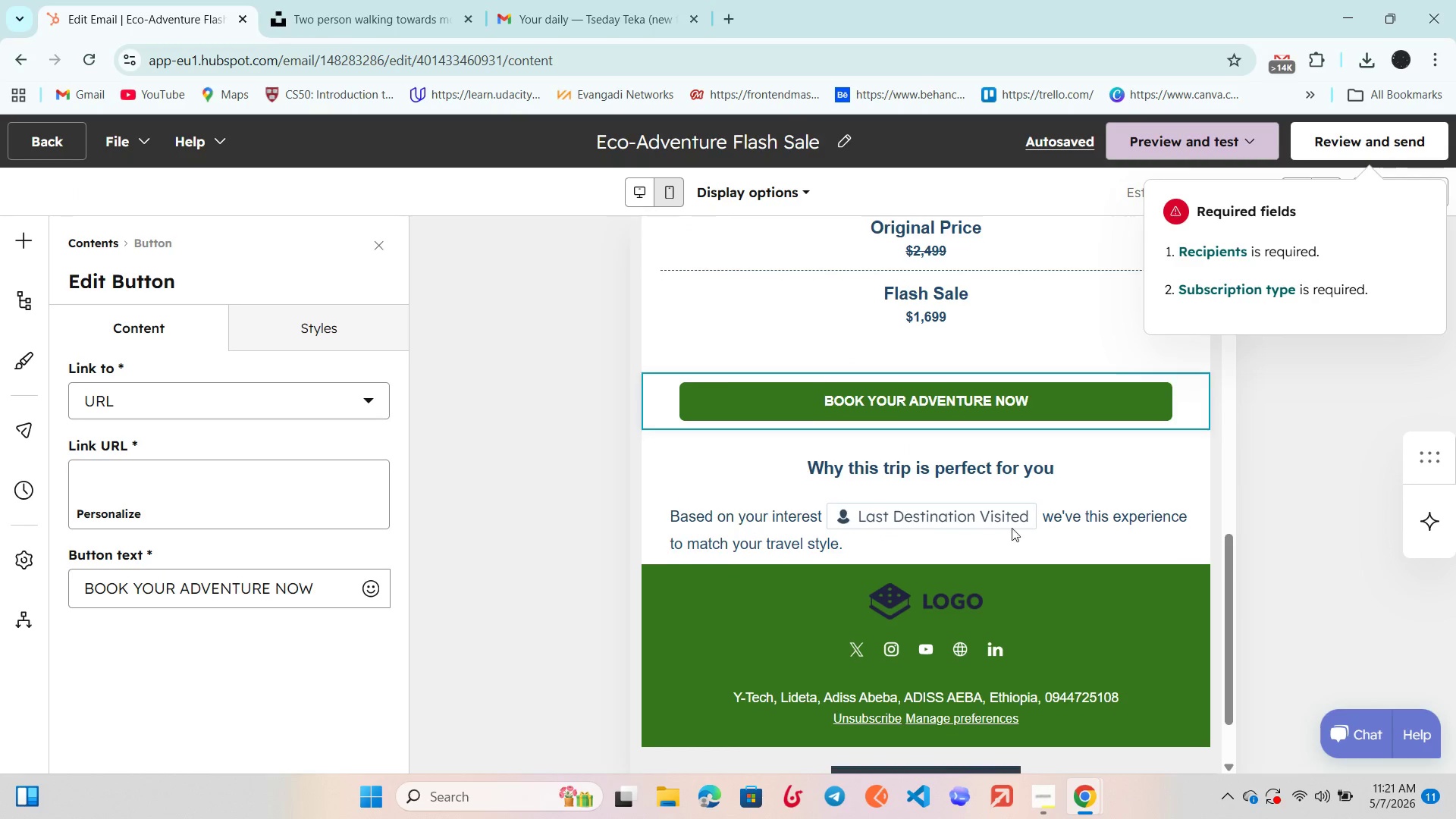 
left_click([996, 527])
 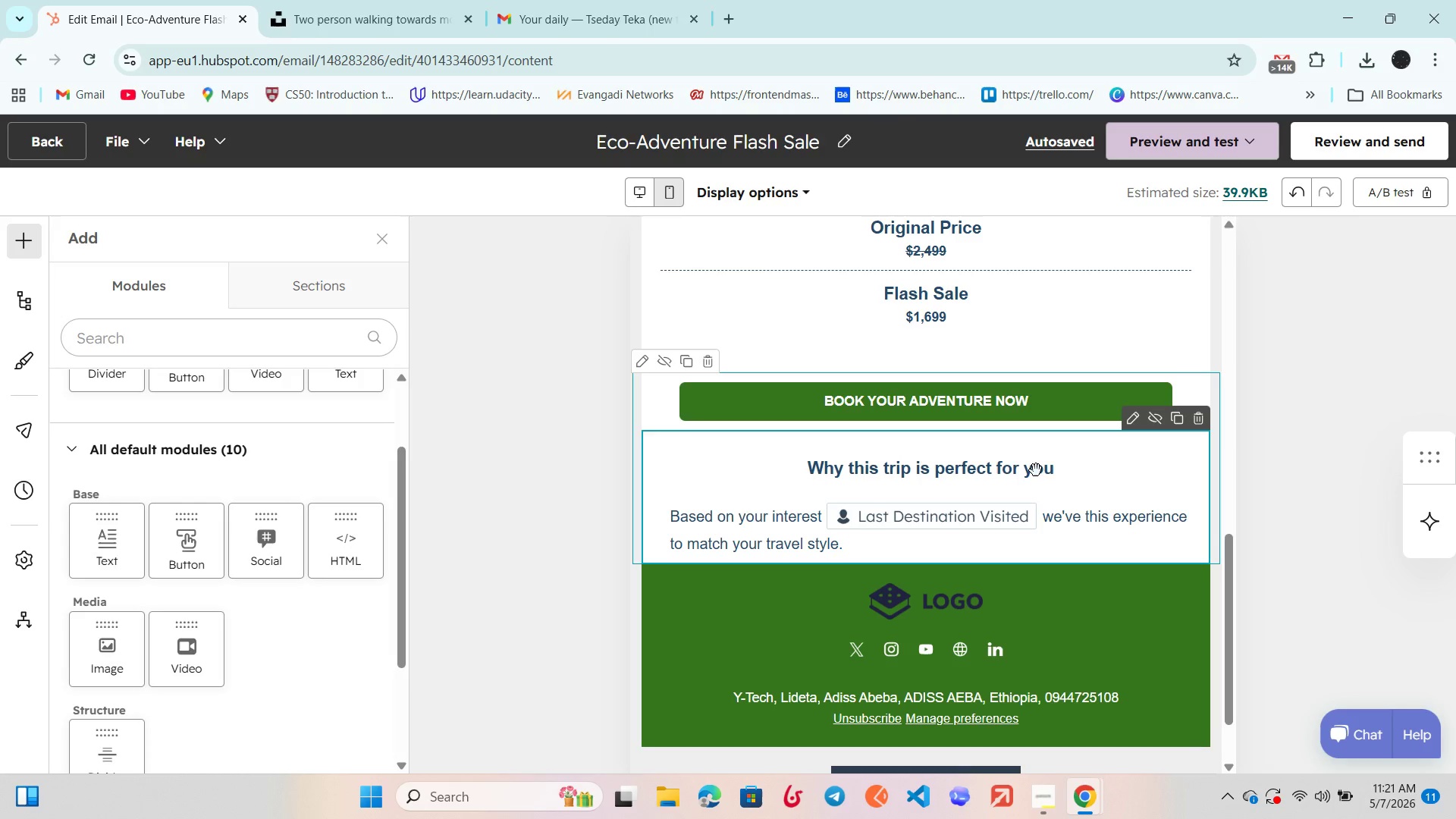 
scroll: coordinate [1022, 529], scroll_direction: down, amount: 1.0
 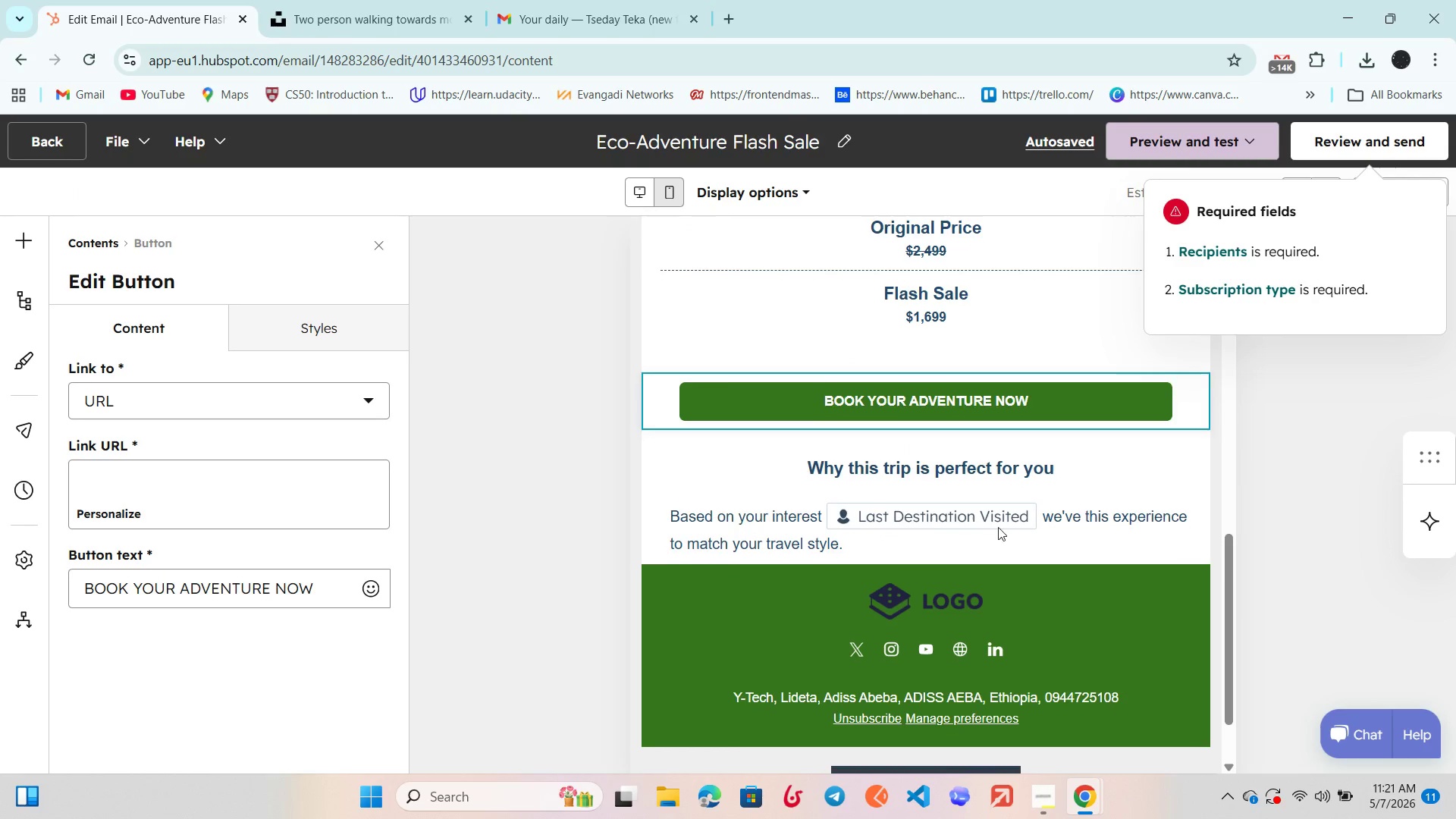 
left_click([1036, 470])
 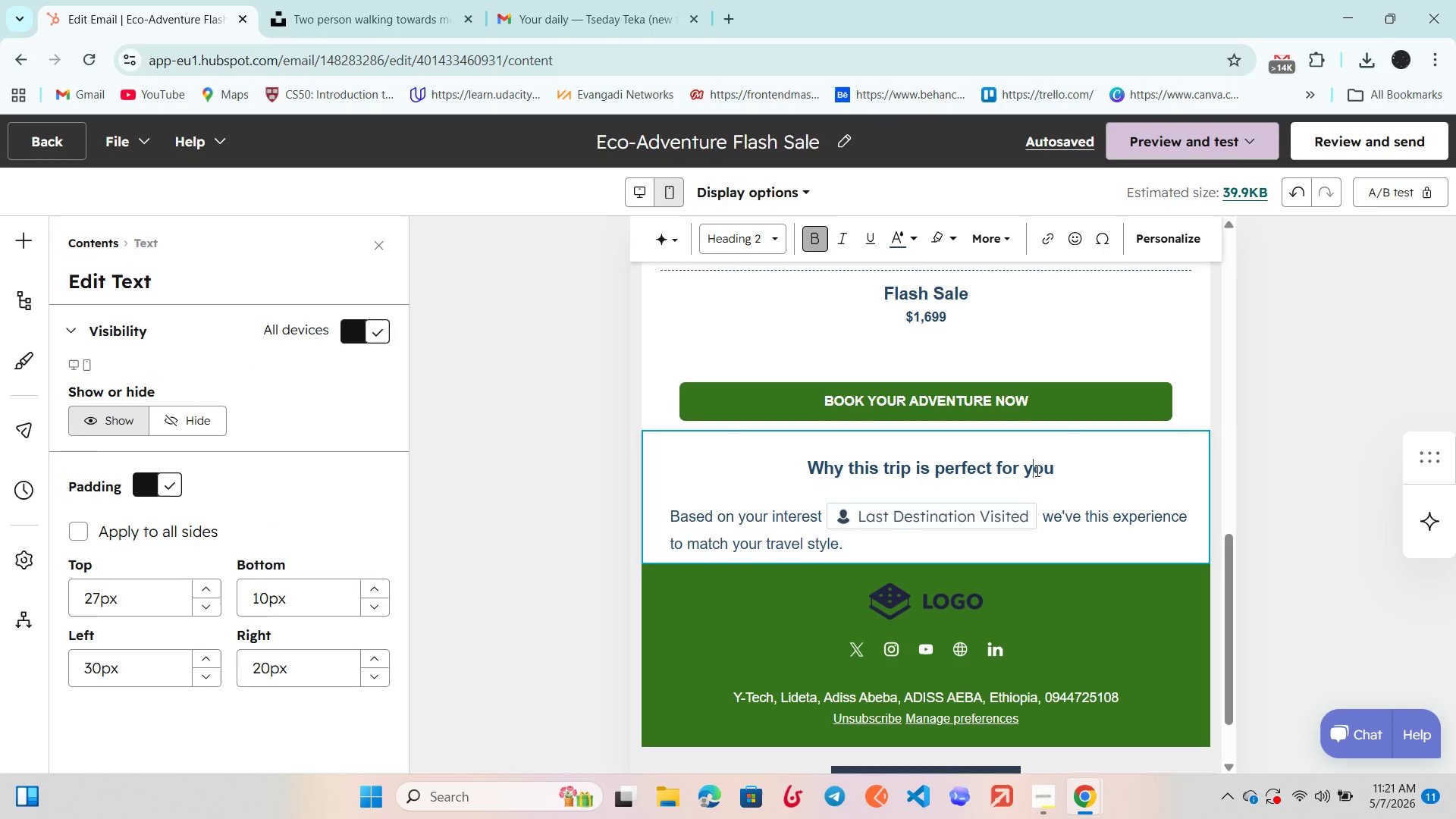 
wait(9.17)
 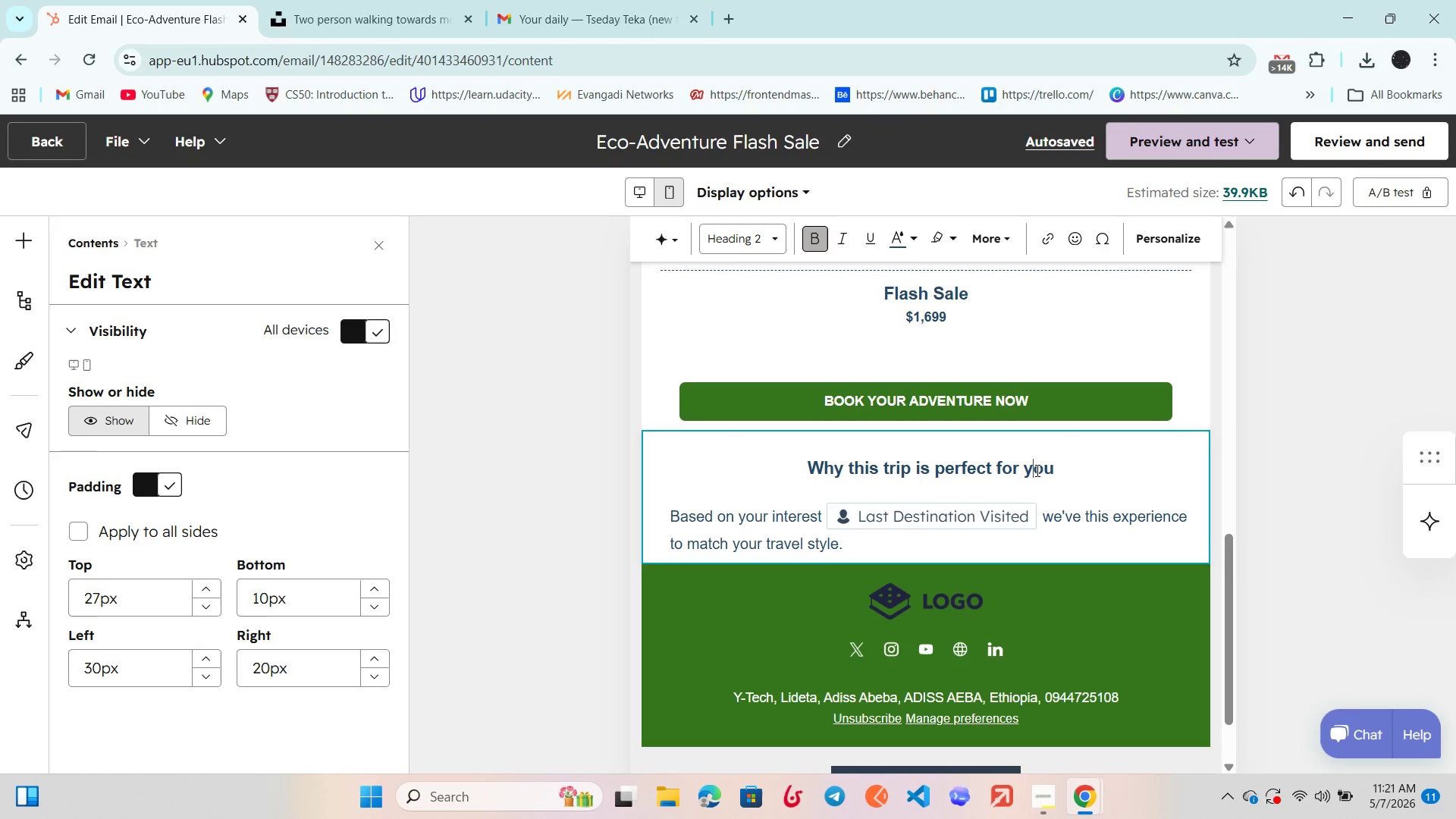 
left_click([692, 26])
 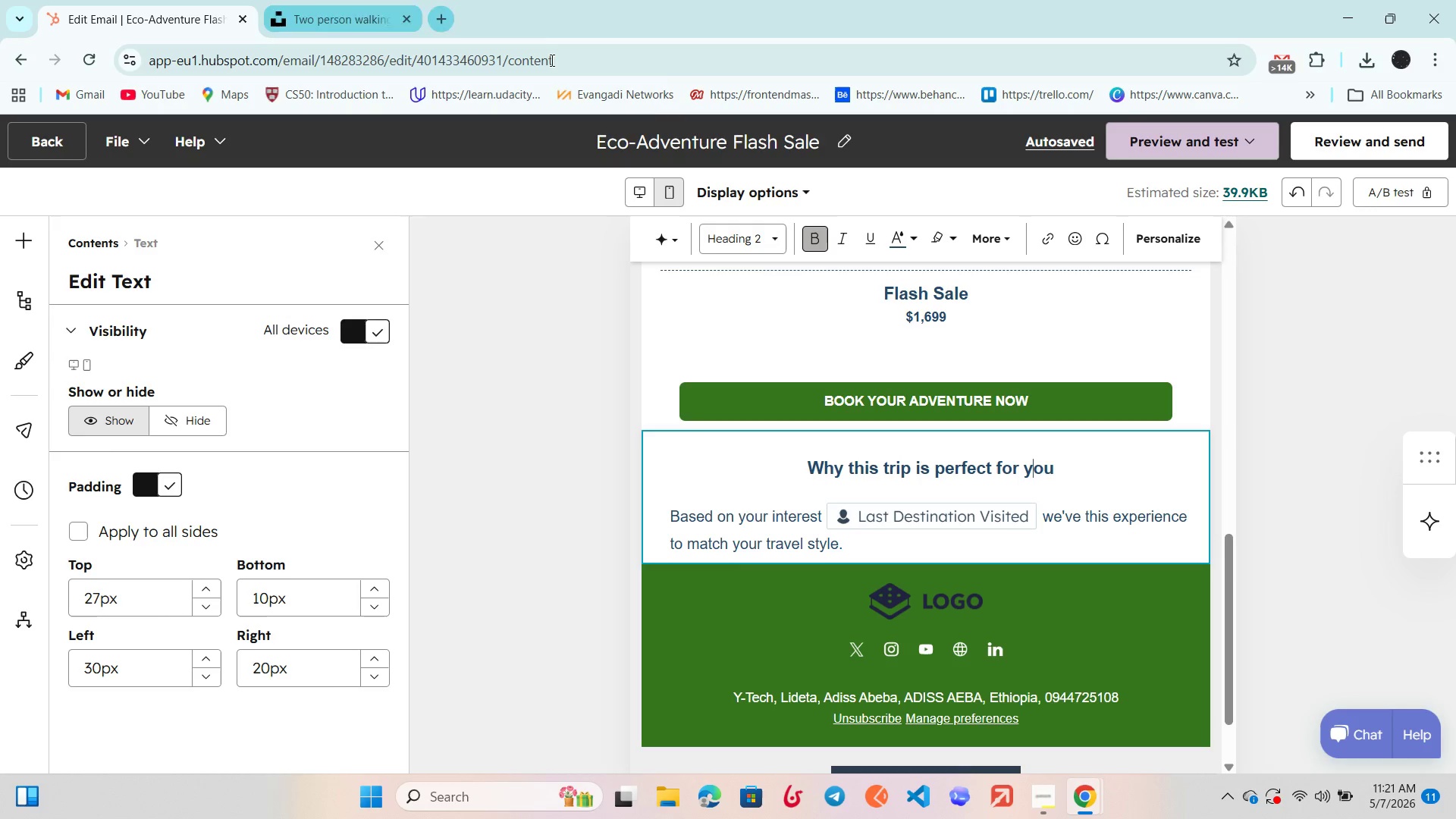 
left_click([1190, 127])
 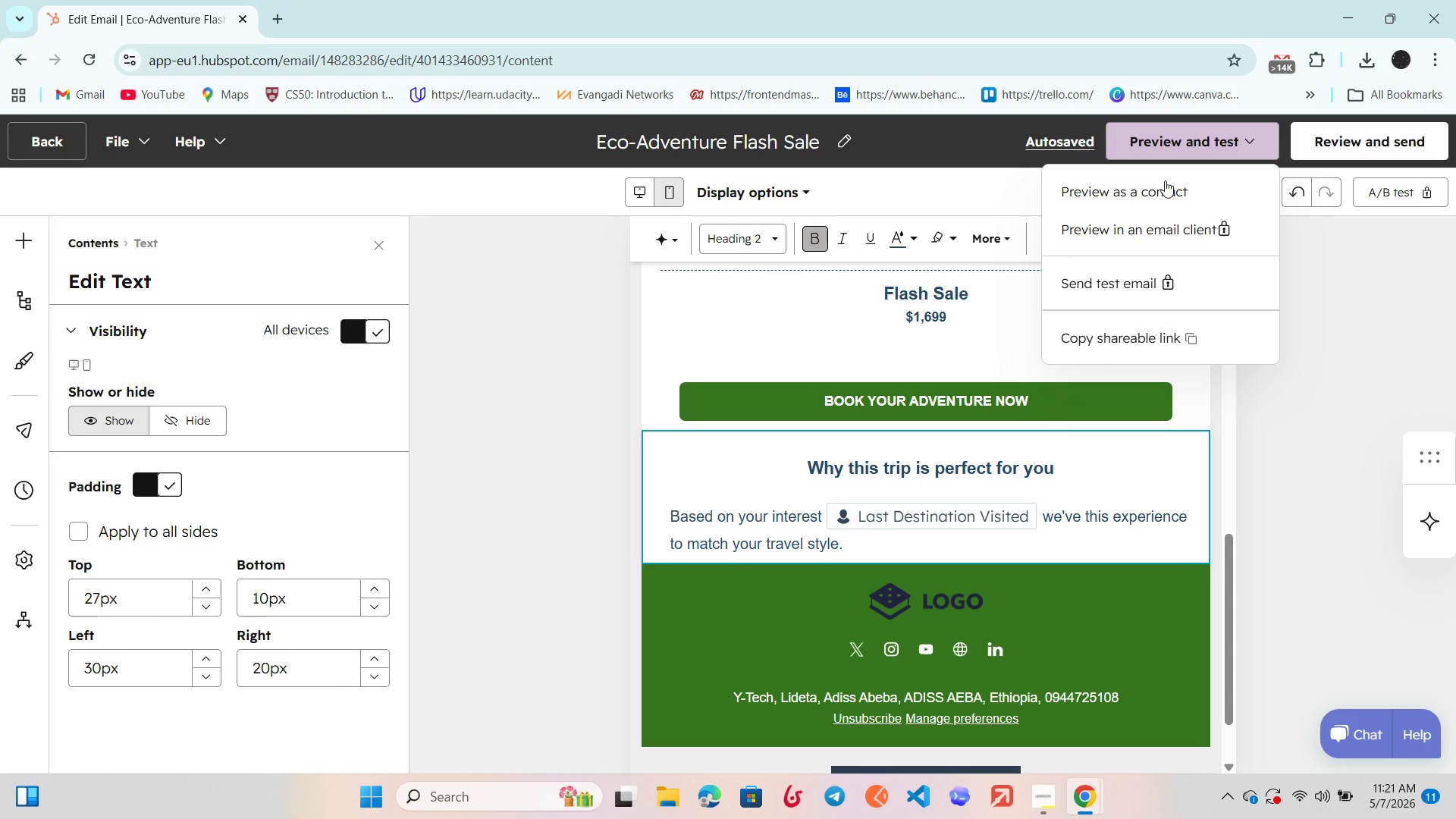 
left_click([1163, 182])
 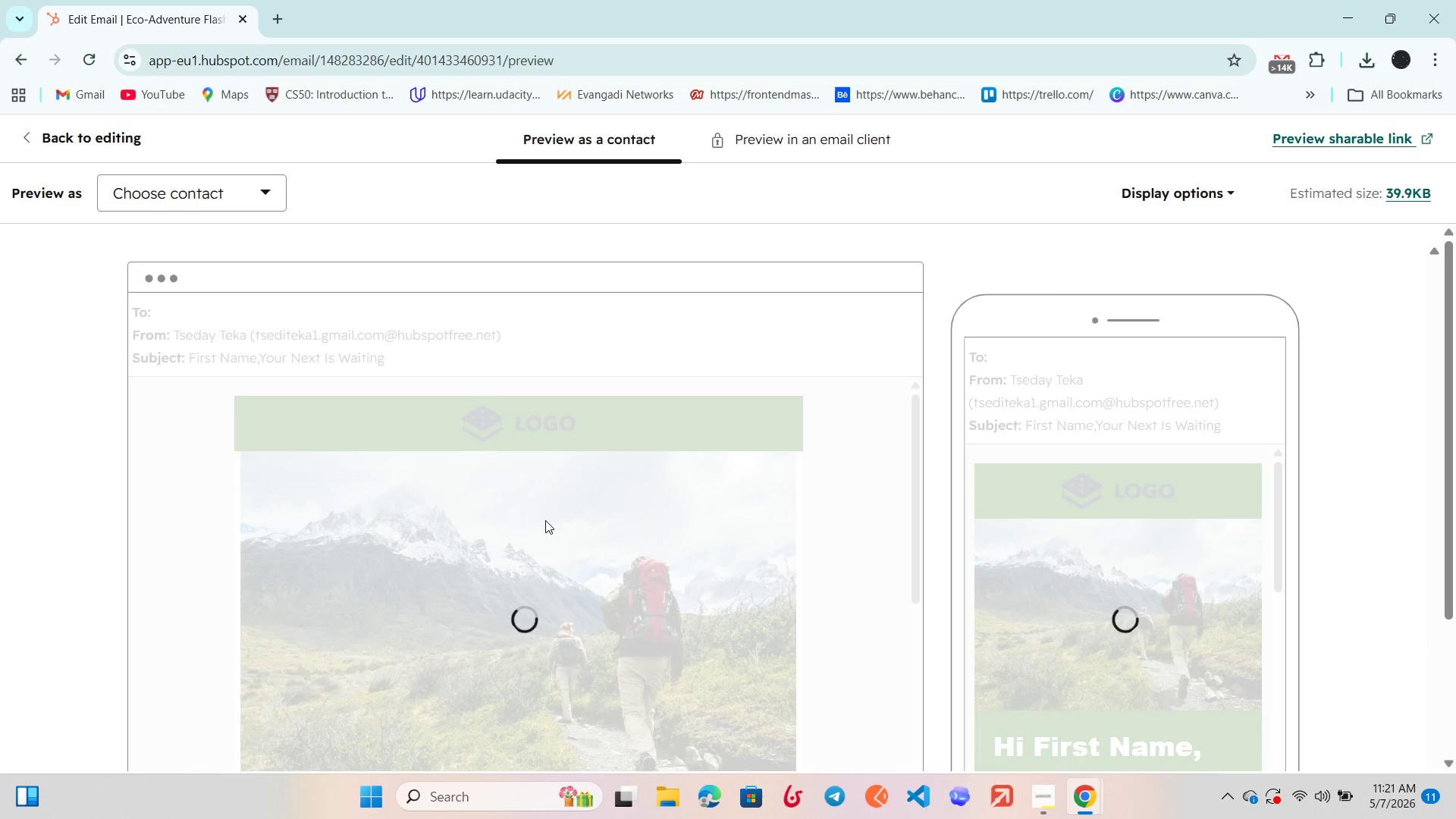 
double_click([227, 181])
 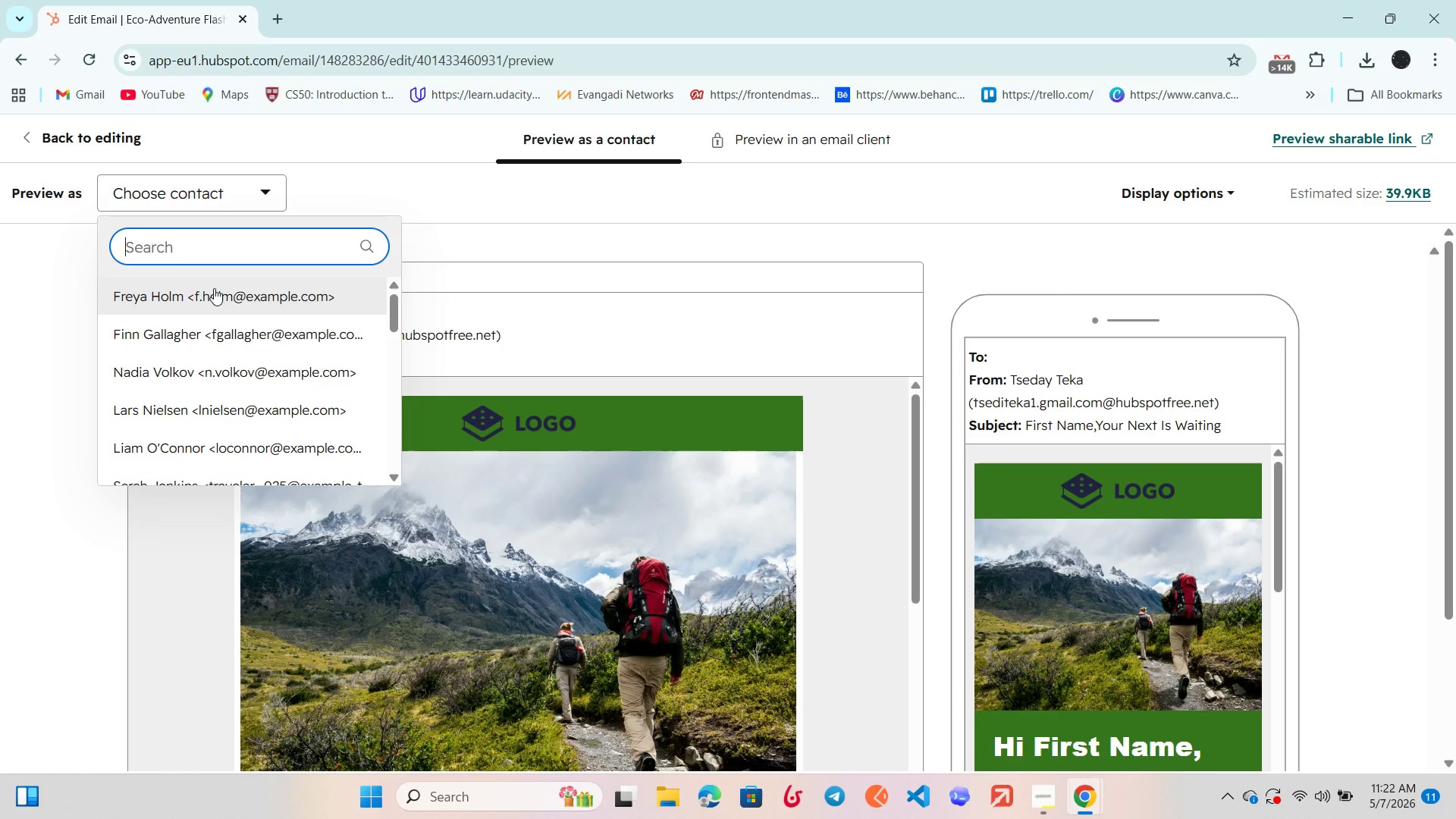 
left_click([214, 292])
 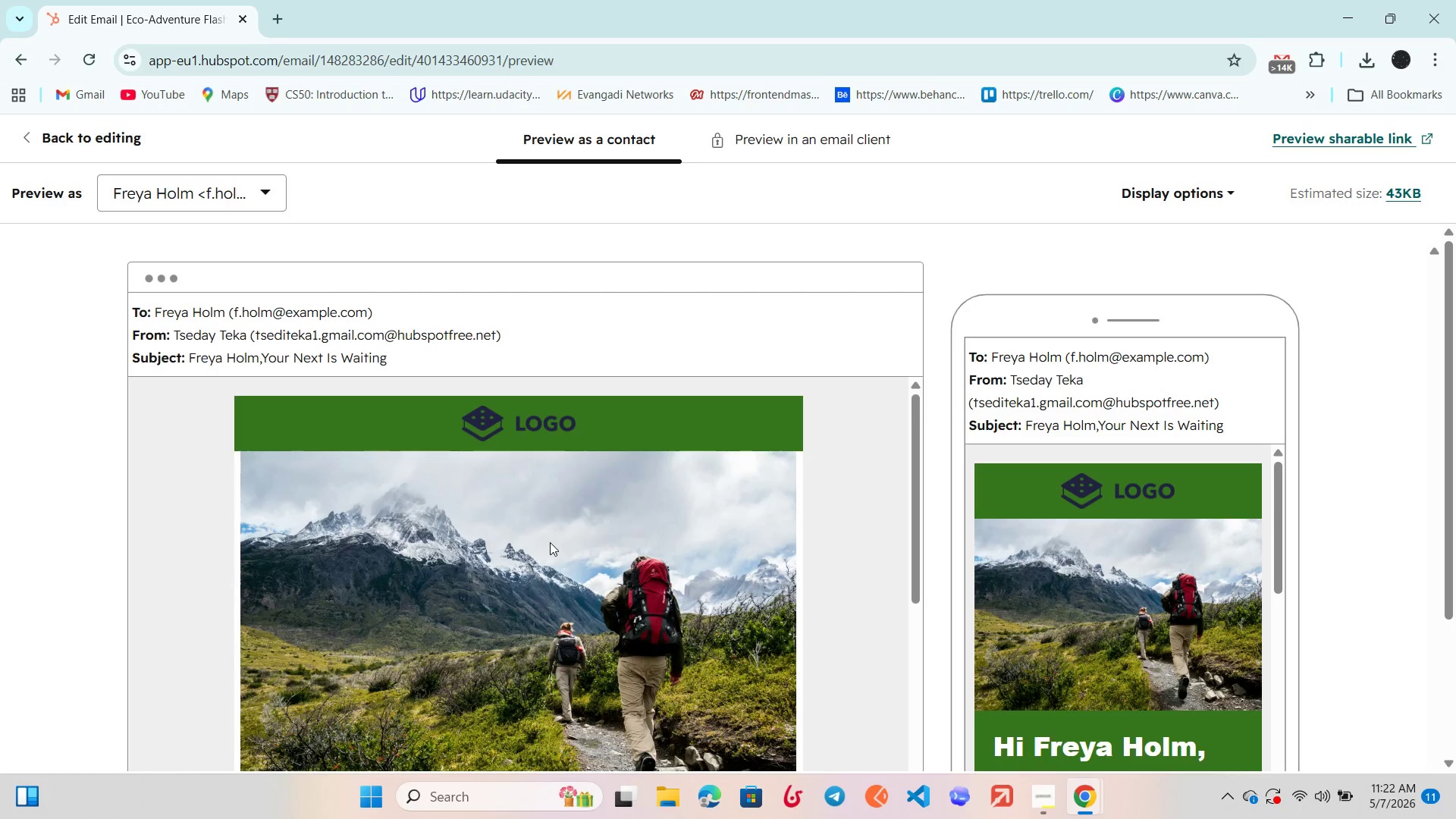 
scroll: coordinate [607, 513], scroll_direction: down, amount: 8.0
 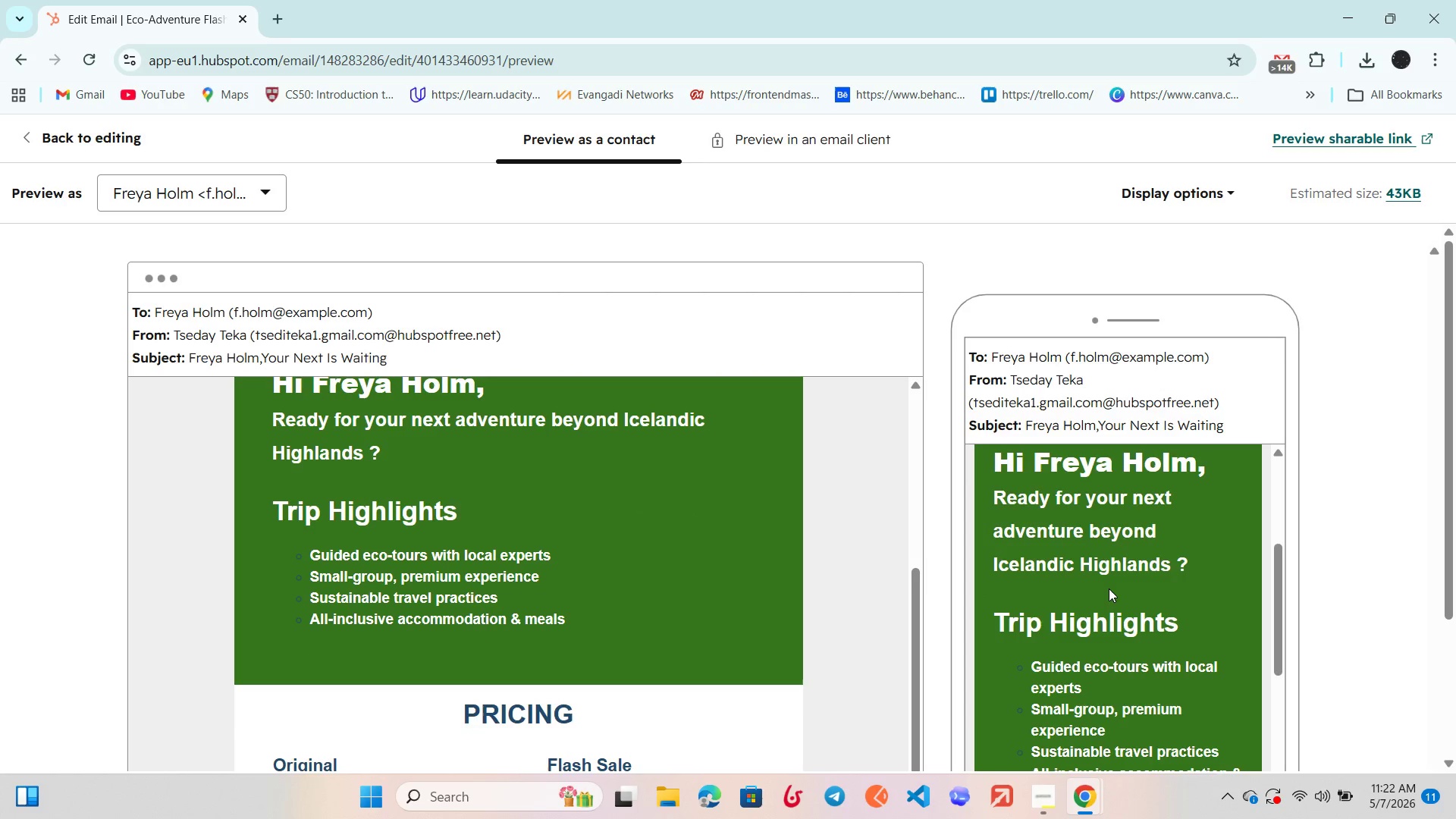 
scroll: coordinate [551, 641], scroll_direction: down, amount: 6.0
 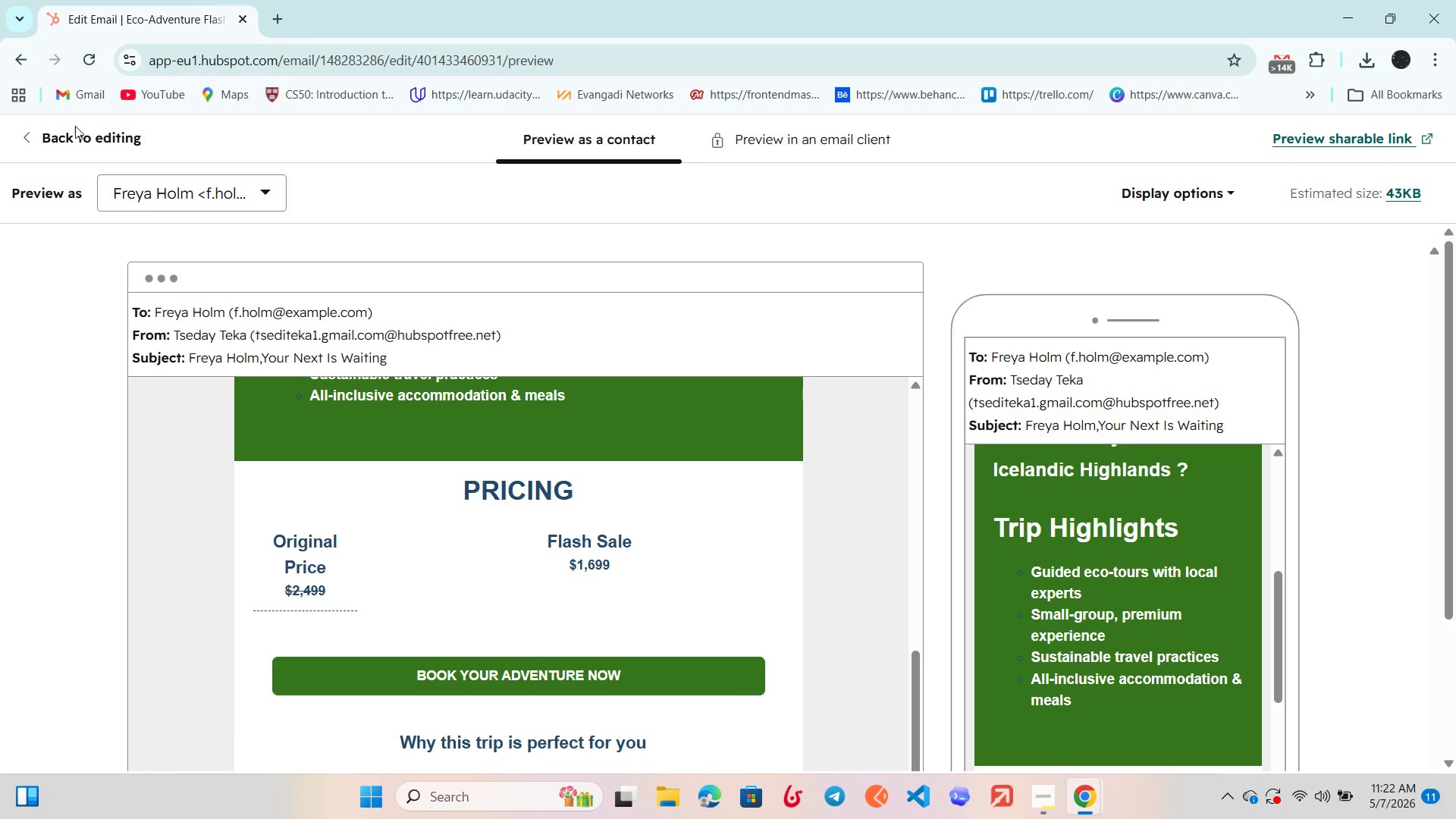 
left_click([33, 146])
 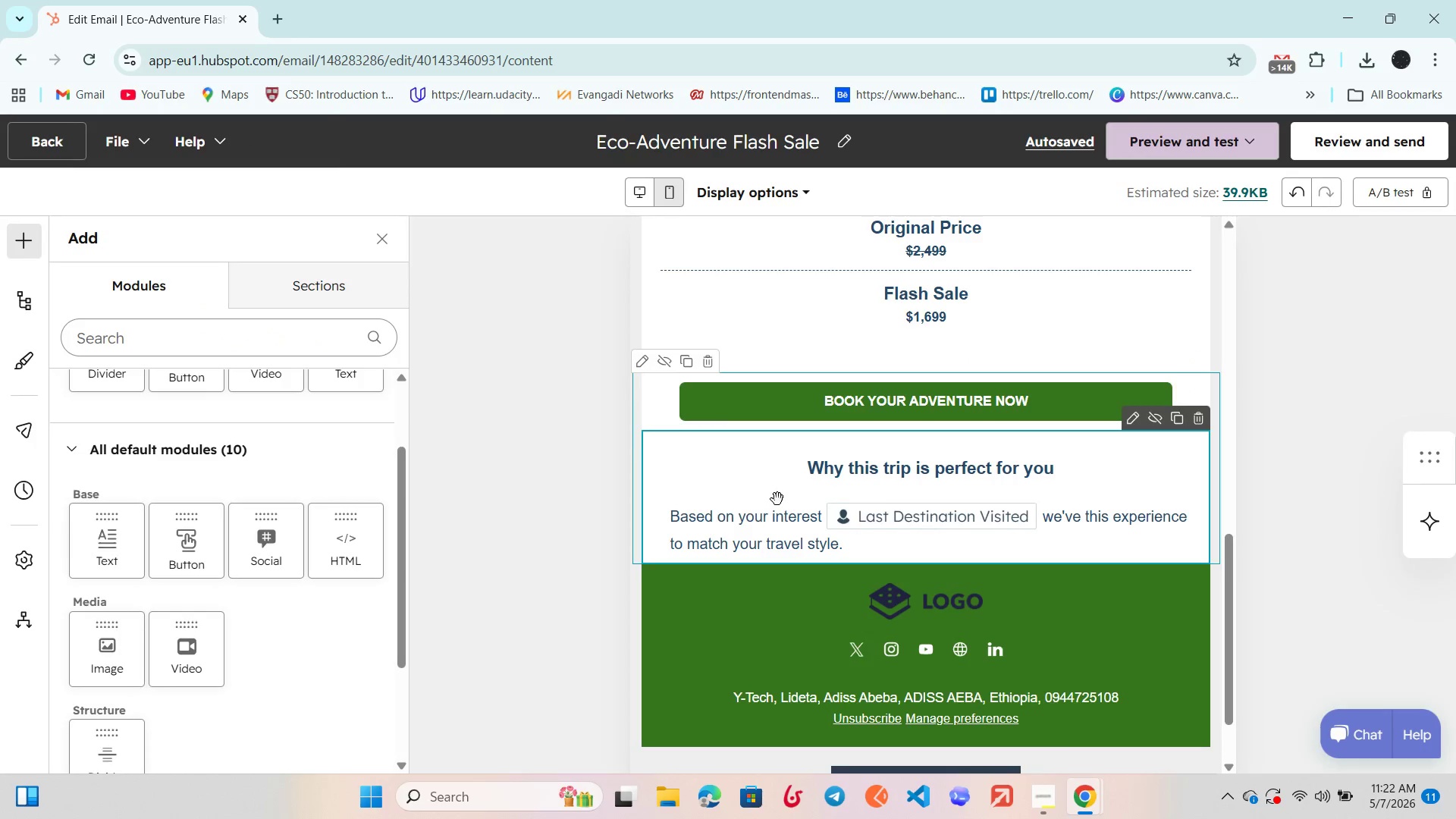 
scroll: coordinate [777, 499], scroll_direction: up, amount: 2.0
 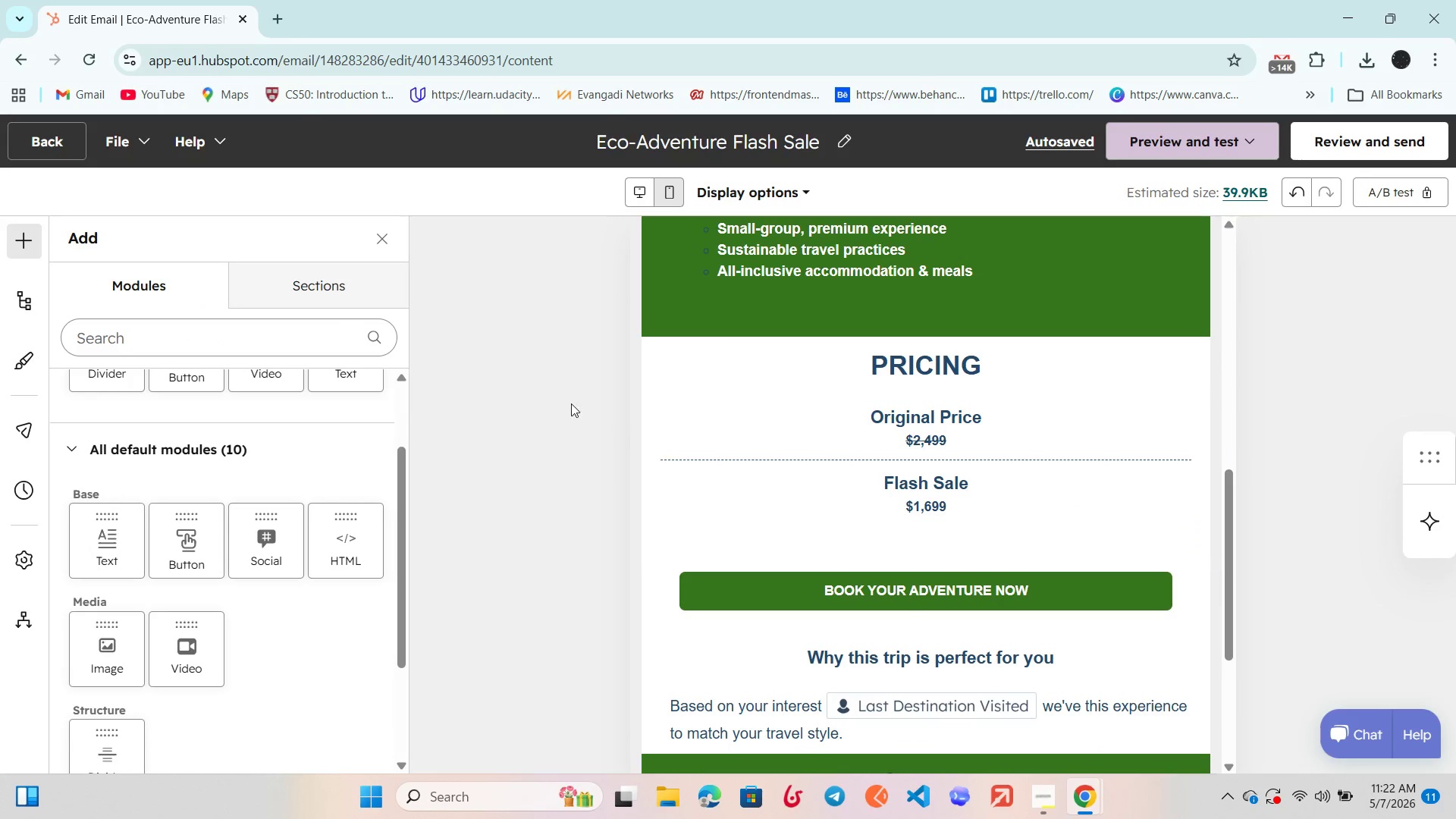 
wait(8.94)
 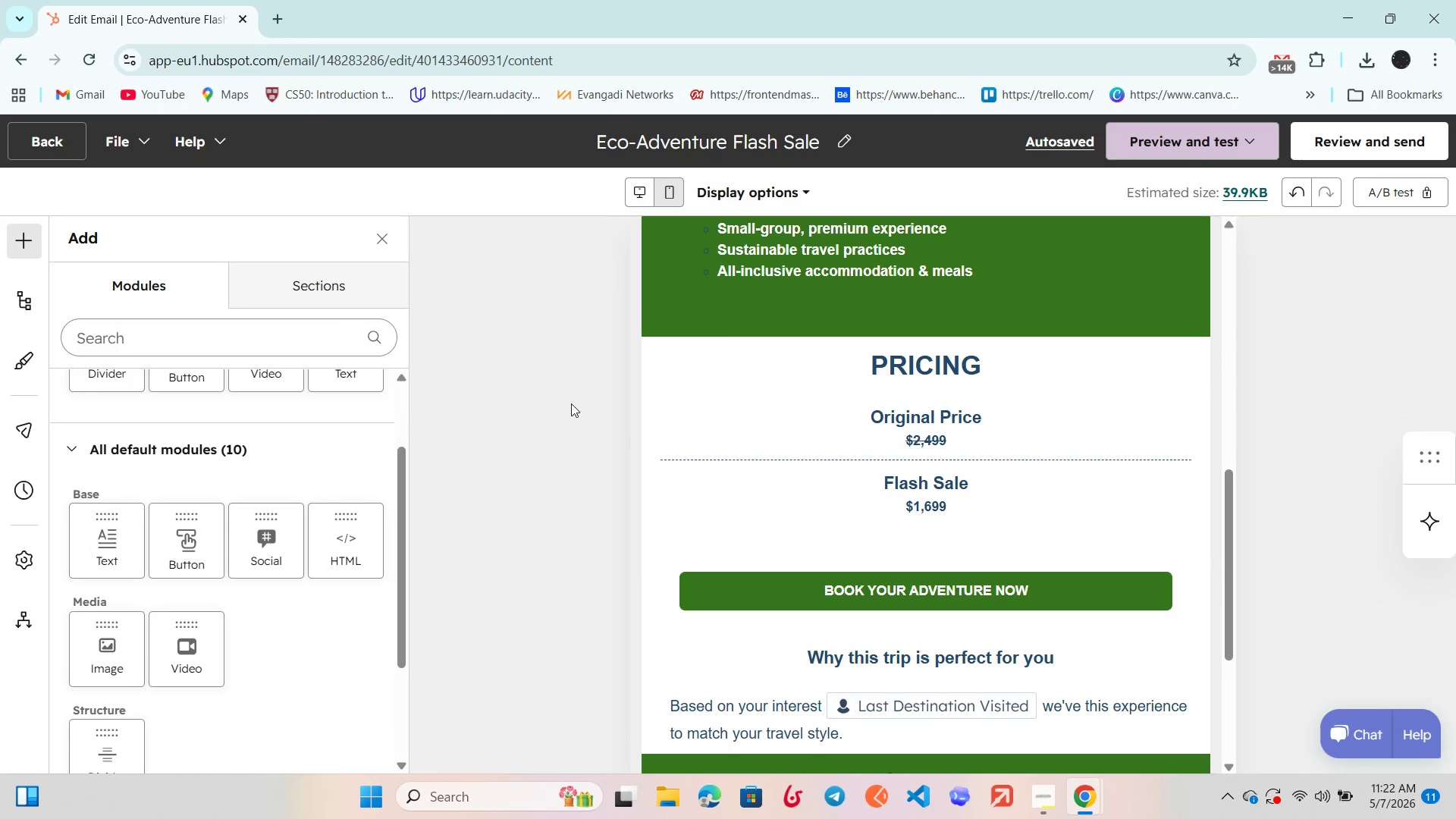 
left_click([644, 182])
 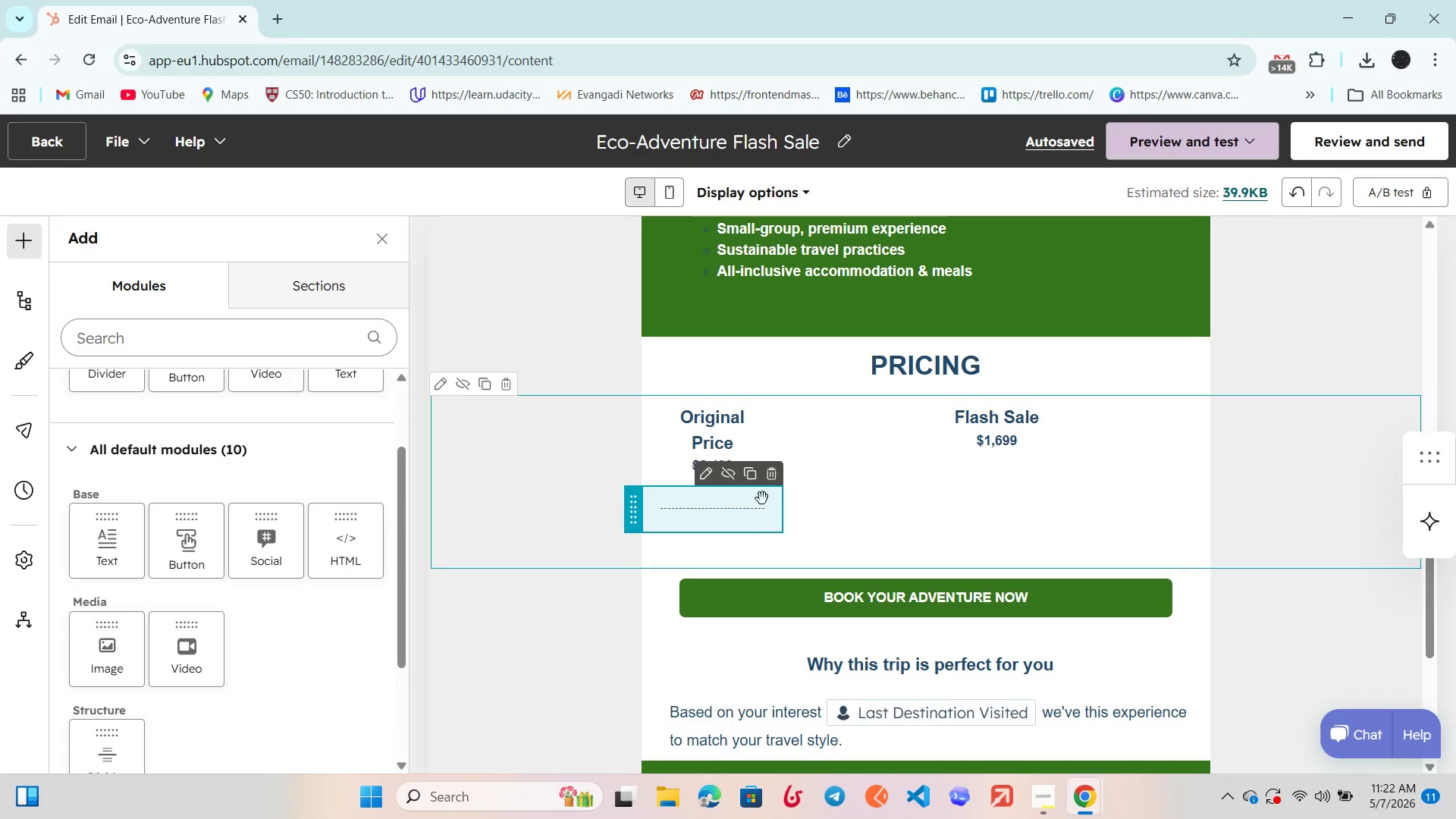 
left_click([751, 480])
 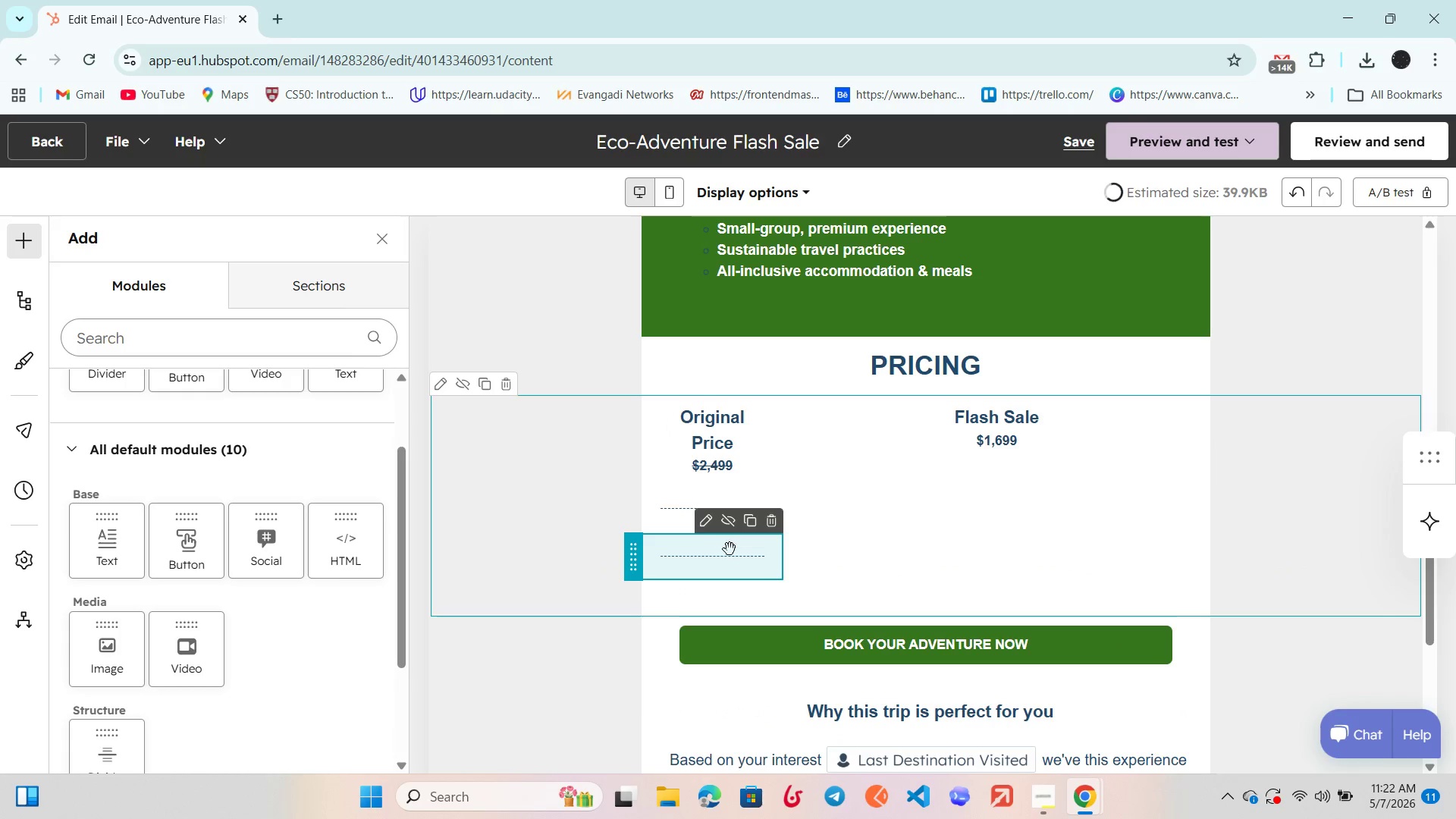 
left_click_drag(start_coordinate=[729, 551], to_coordinate=[1037, 453])
 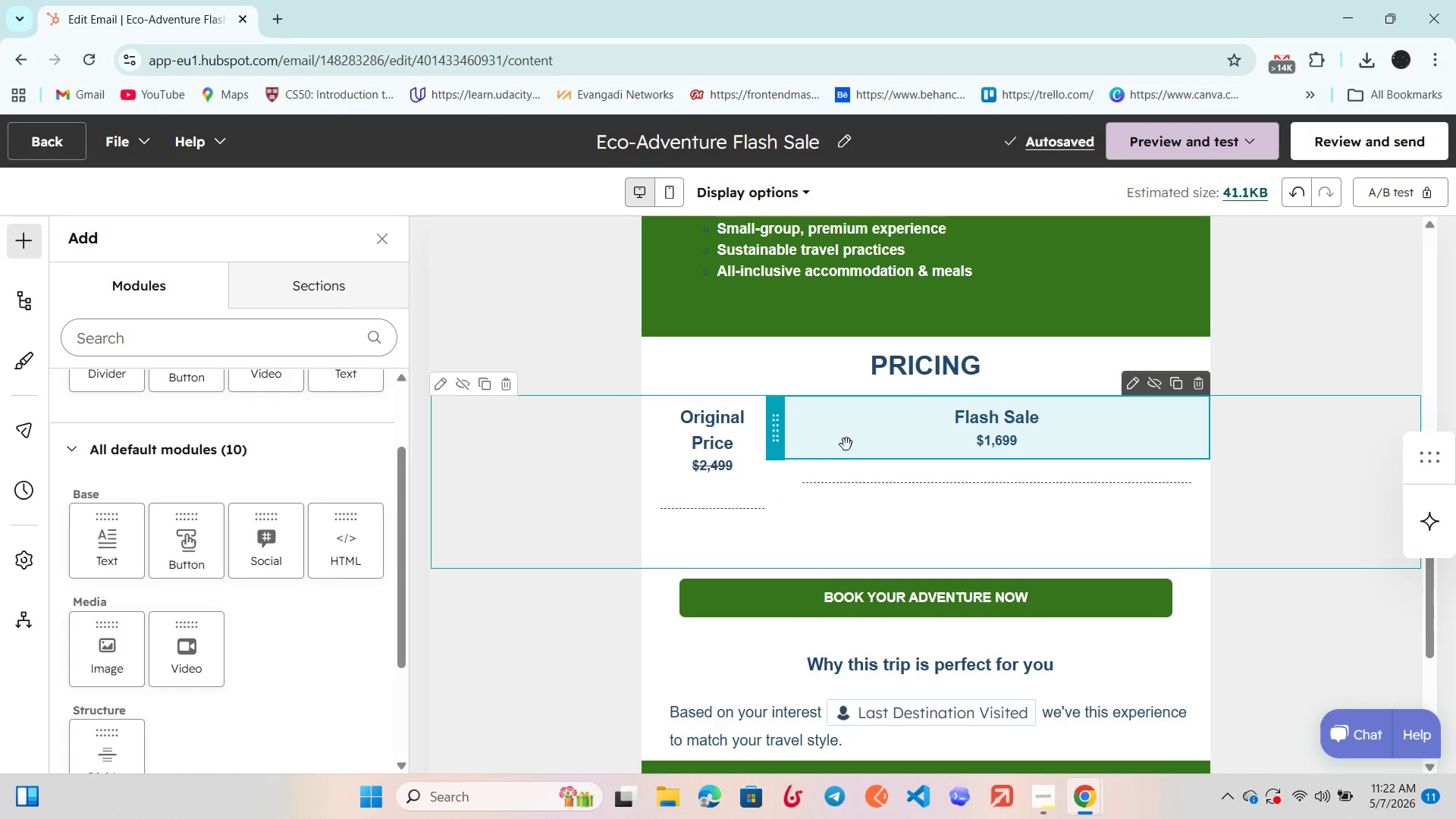 
wait(6.55)
 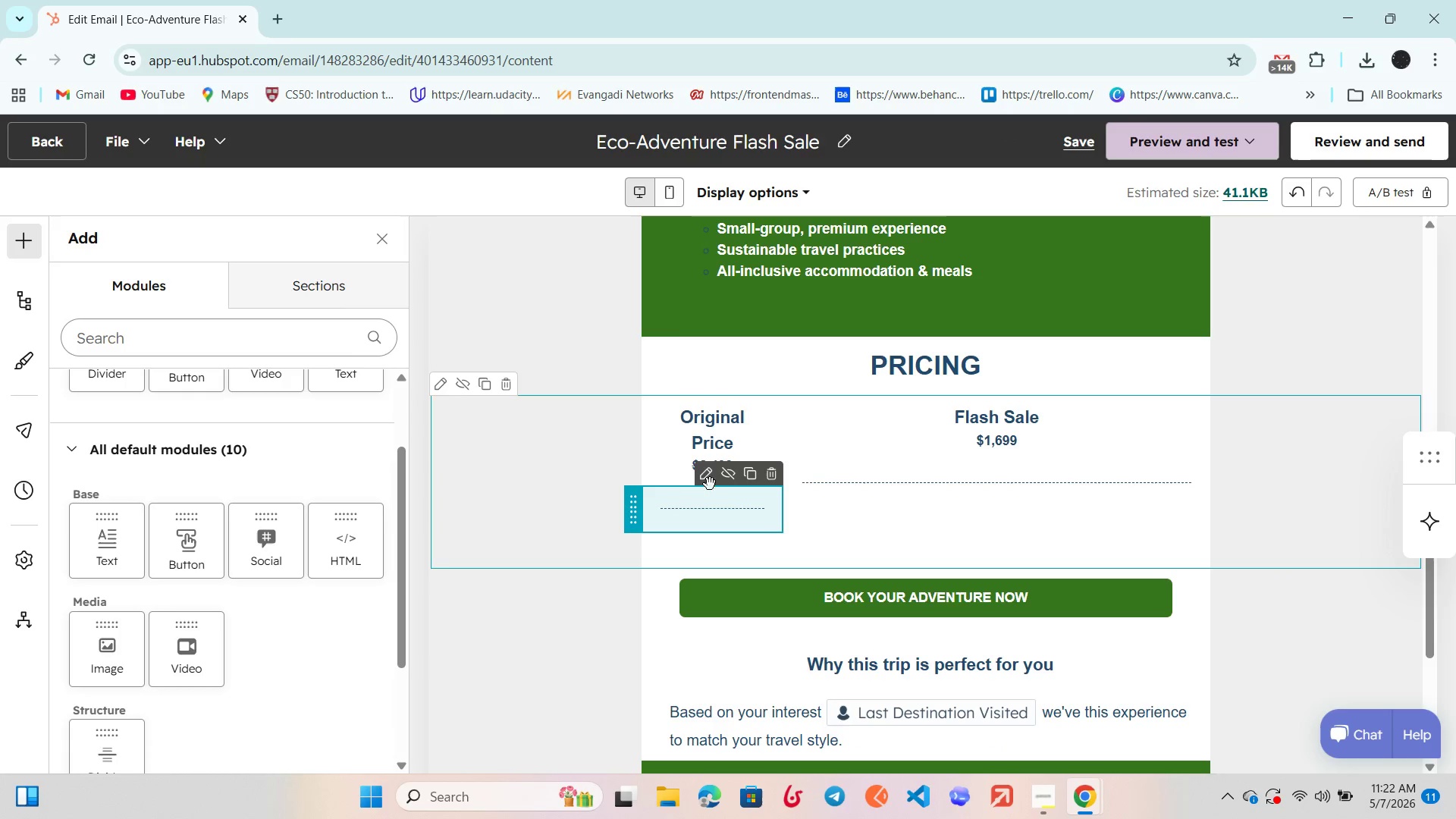 
left_click([695, 469])
 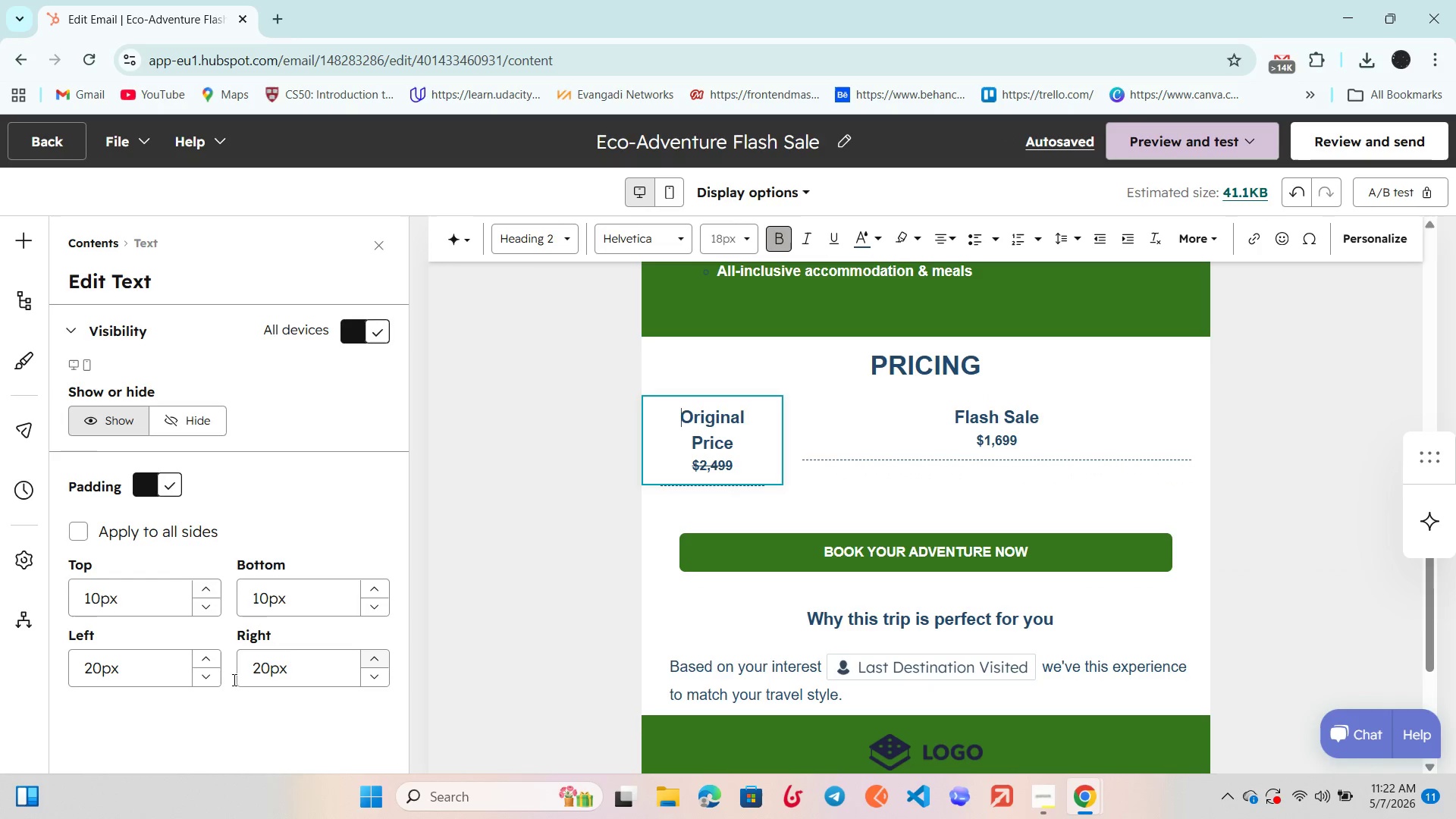 
left_click([217, 662])
 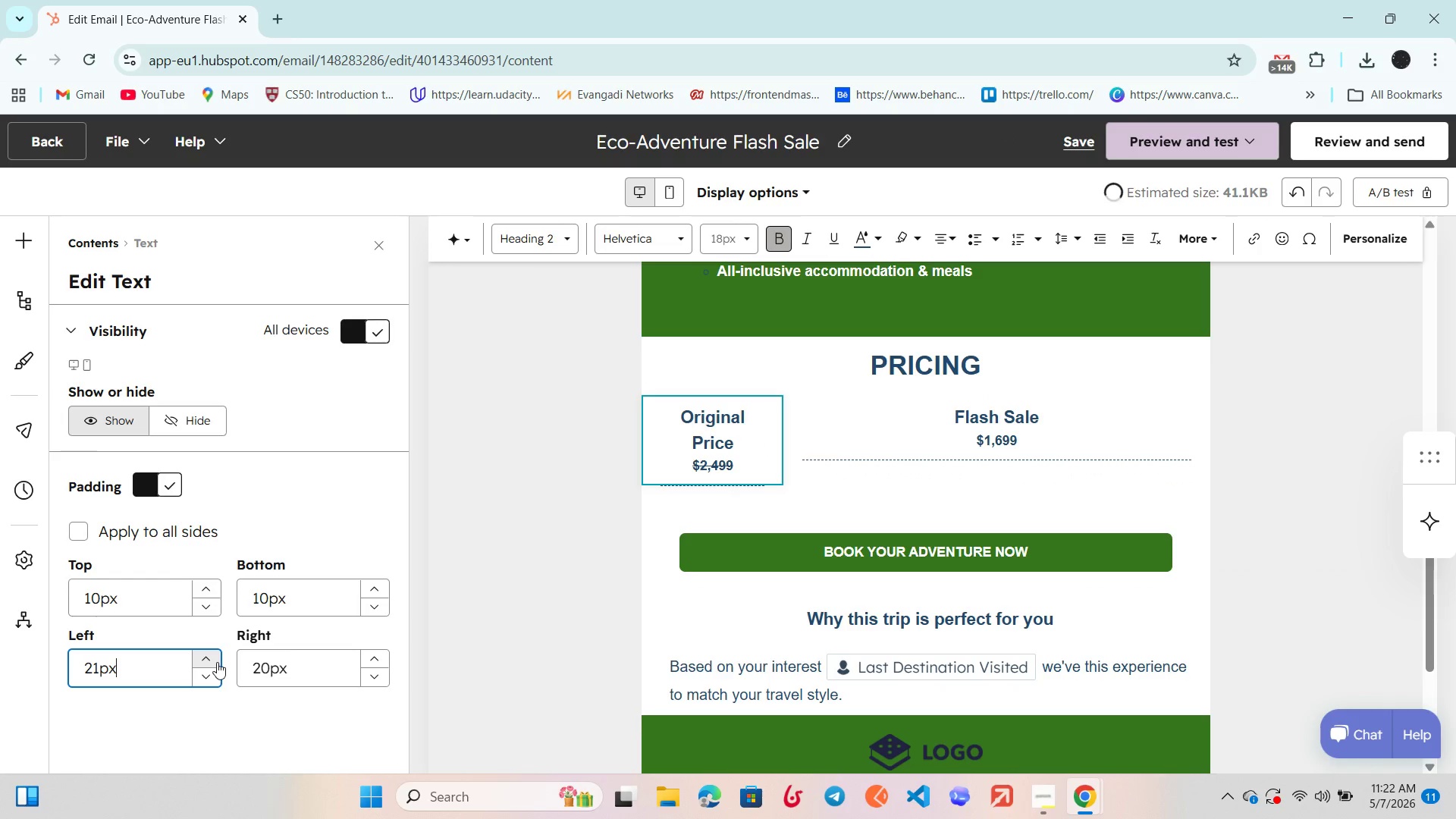 
left_click([217, 662])
 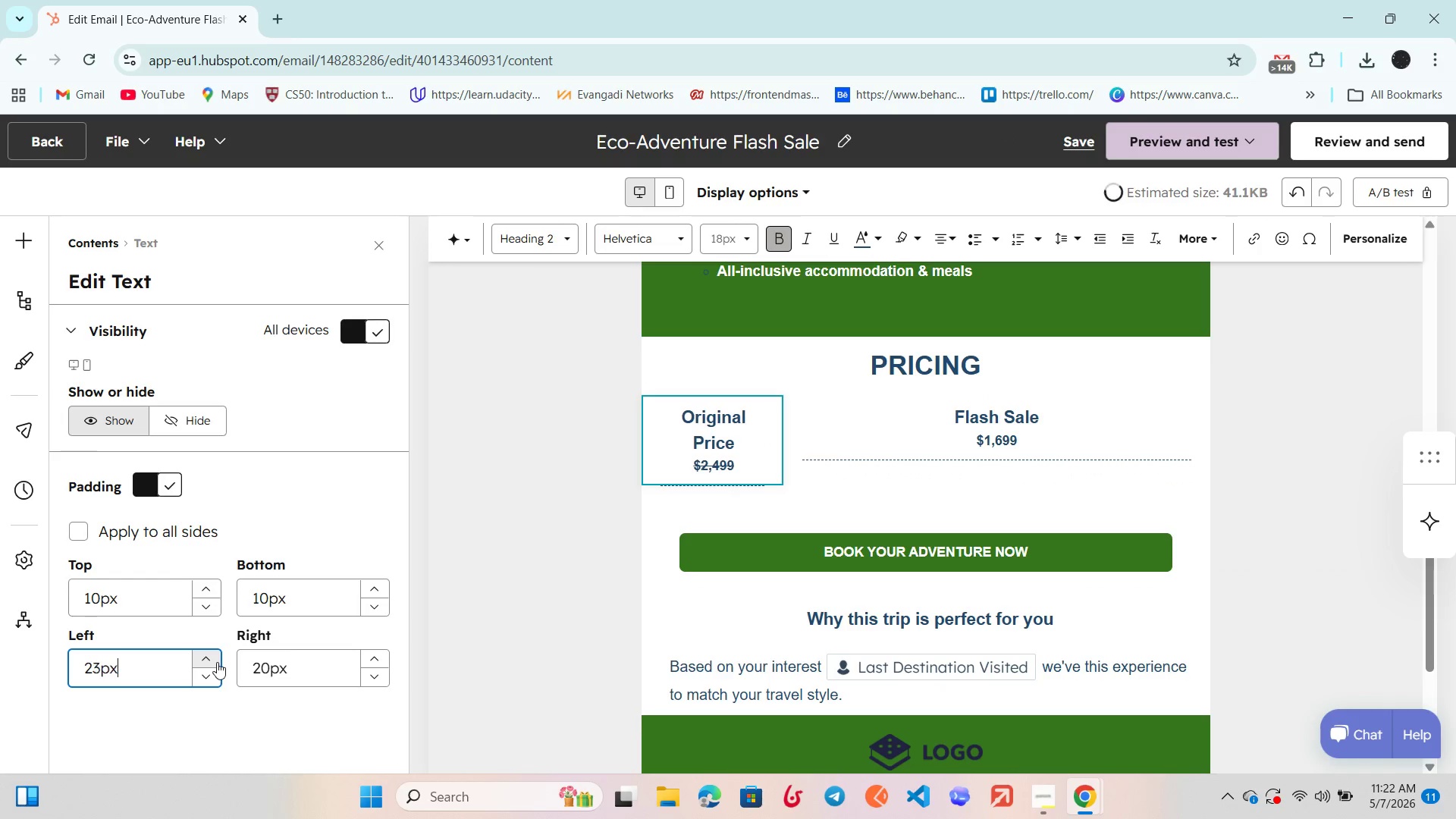 
double_click([217, 662])
 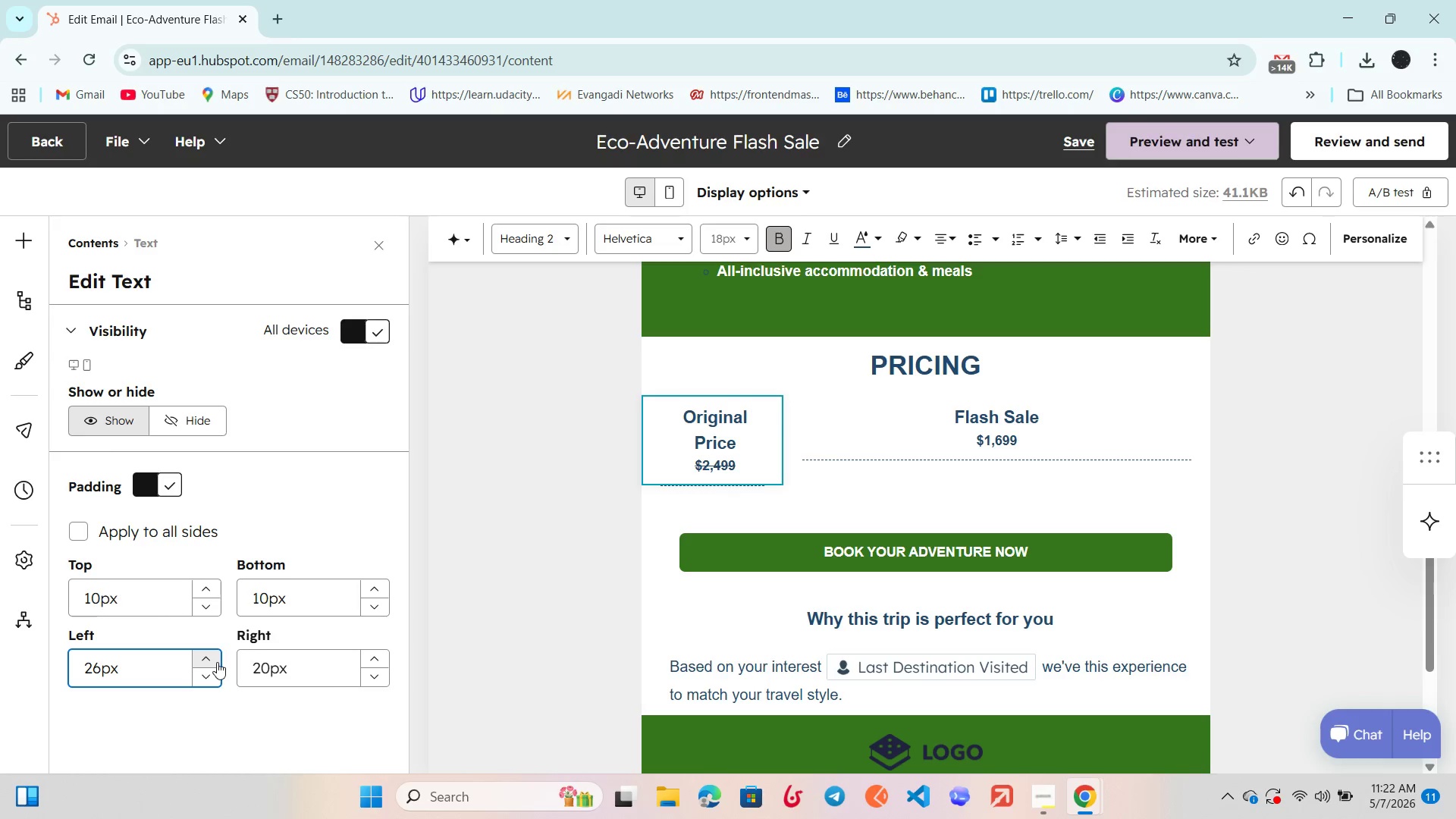 
double_click([217, 662])
 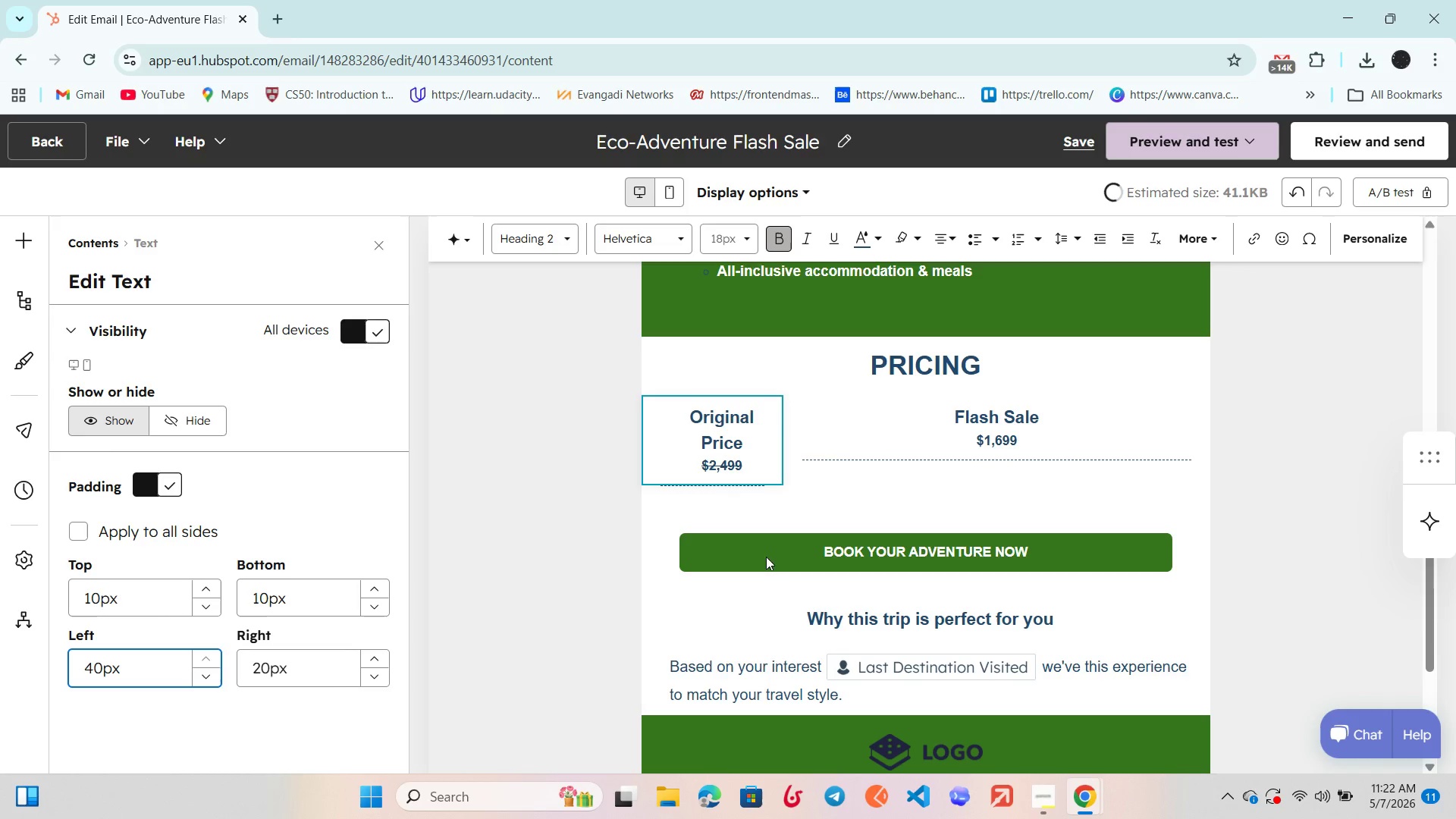 
double_click([849, 473])
 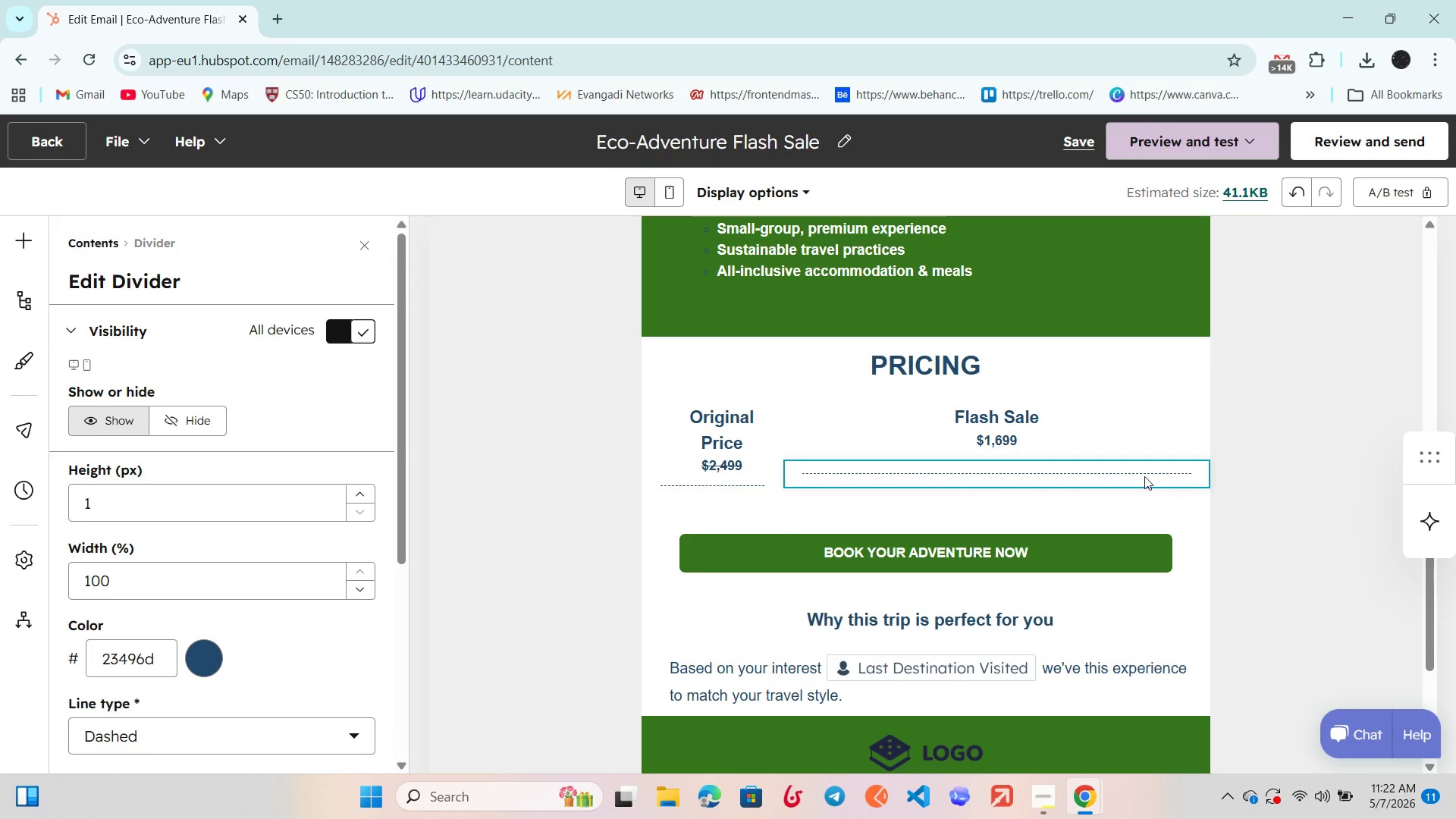 
left_click([1042, 432])
 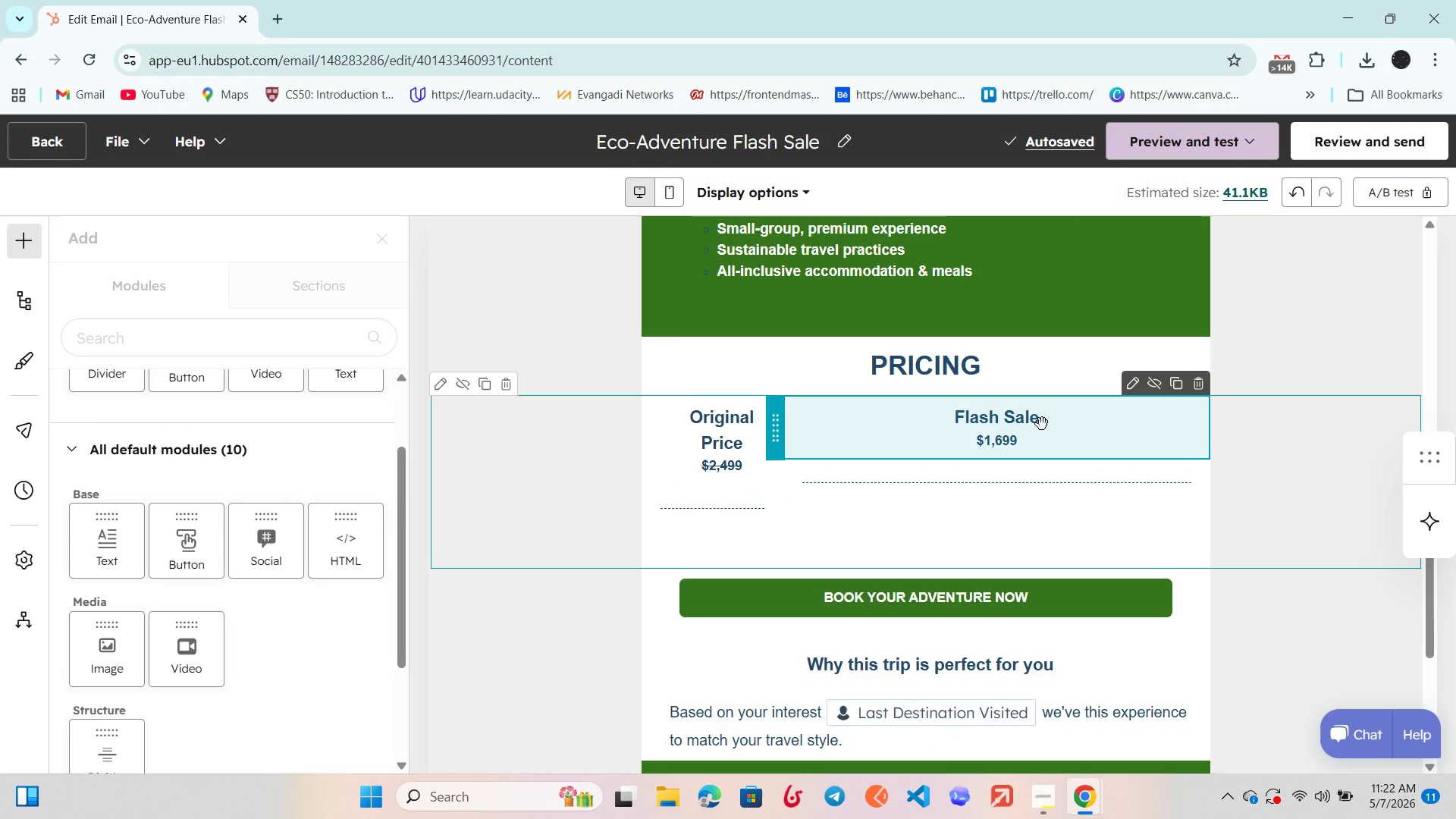 
left_click([1042, 424])
 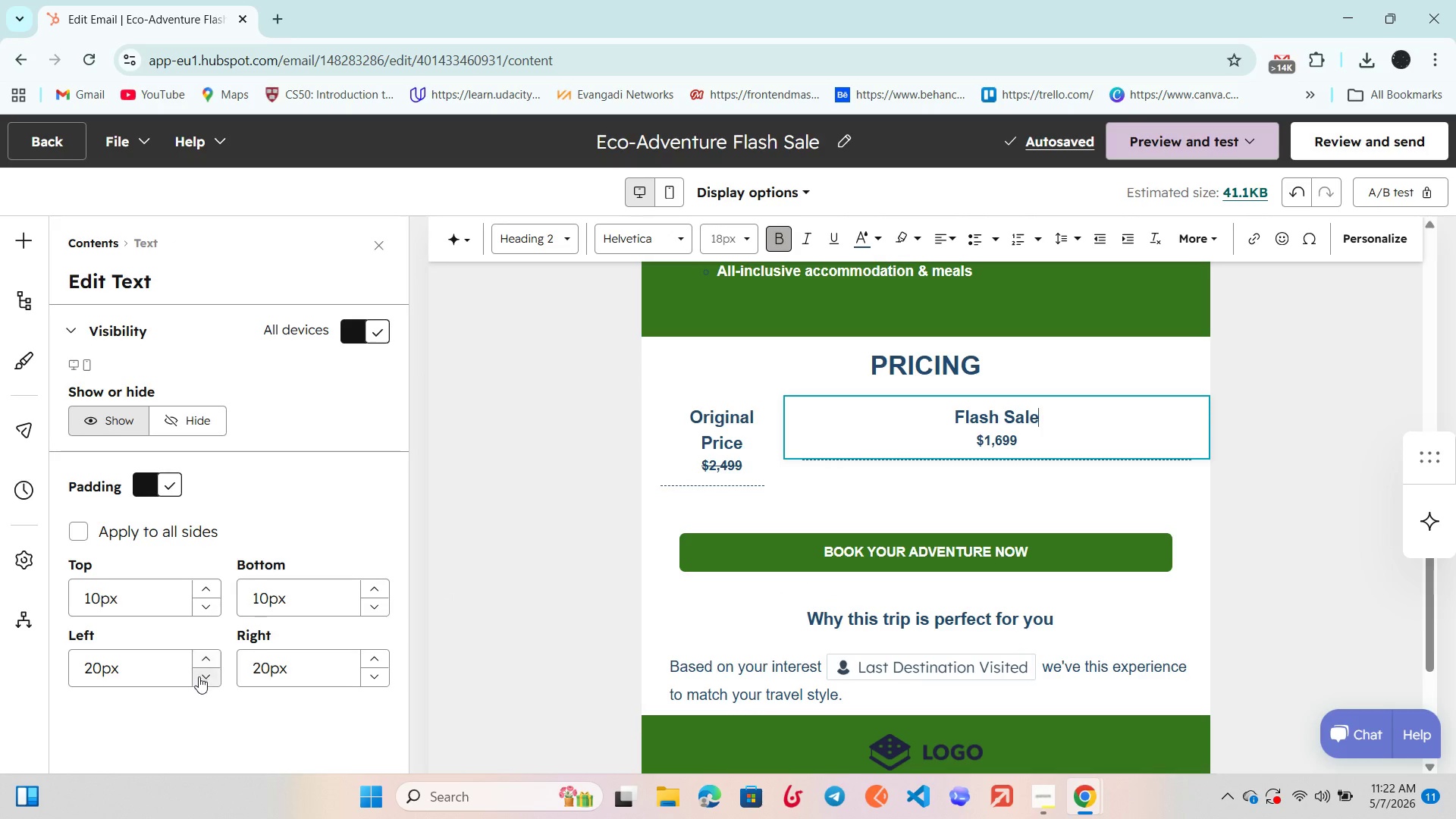 
double_click([199, 676])
 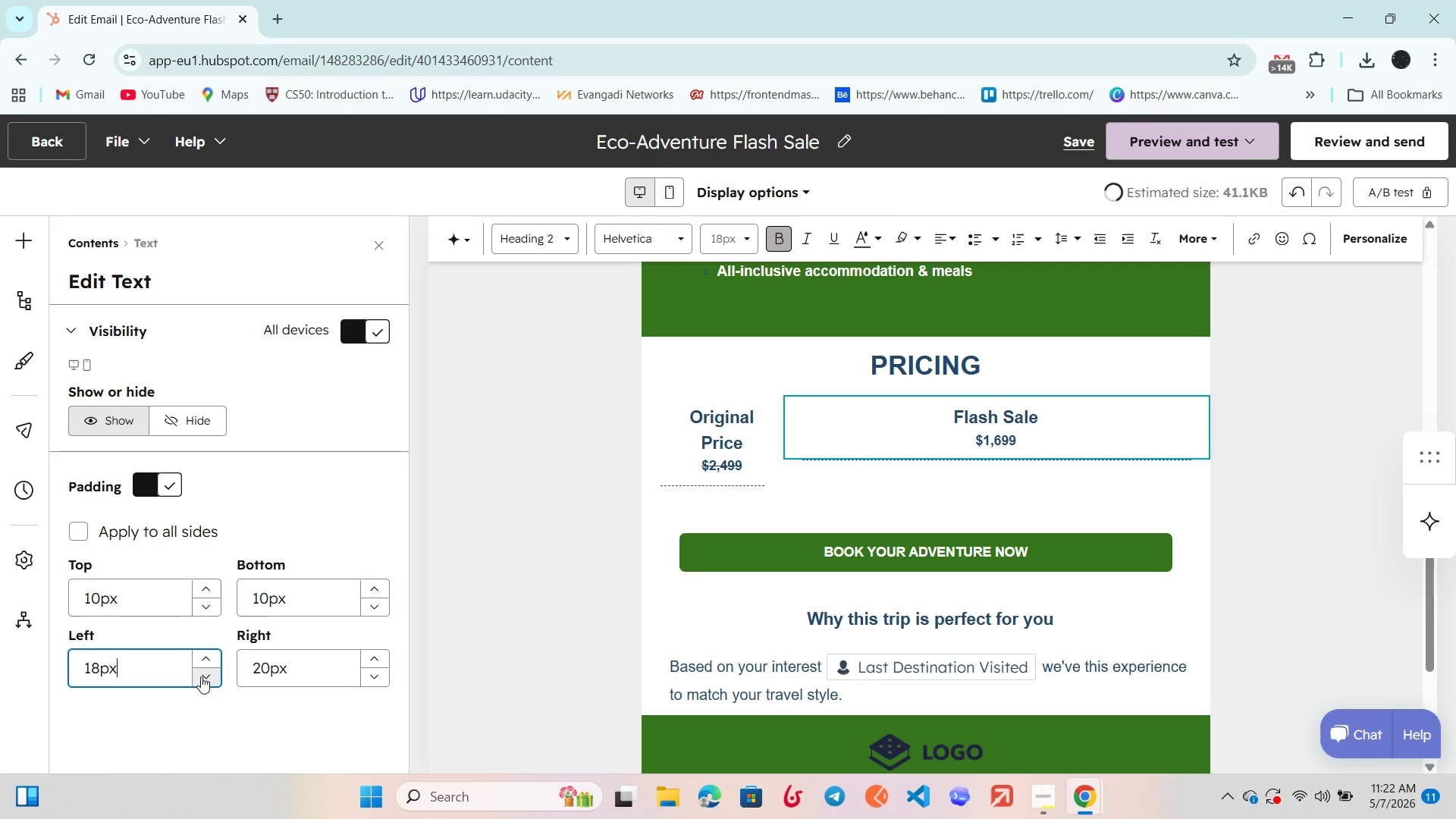 
triple_click([201, 676])
 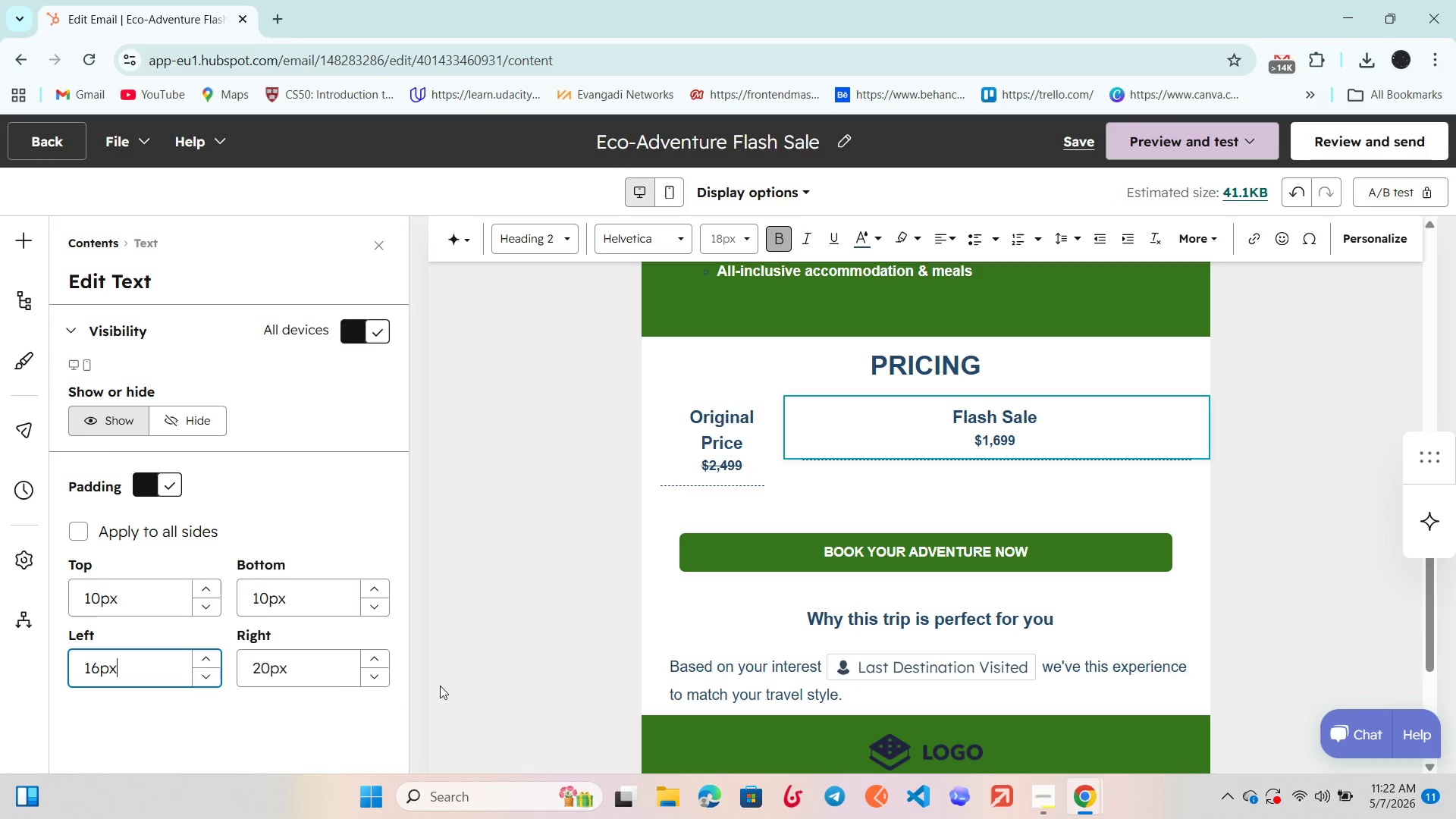 
left_click([378, 660])
 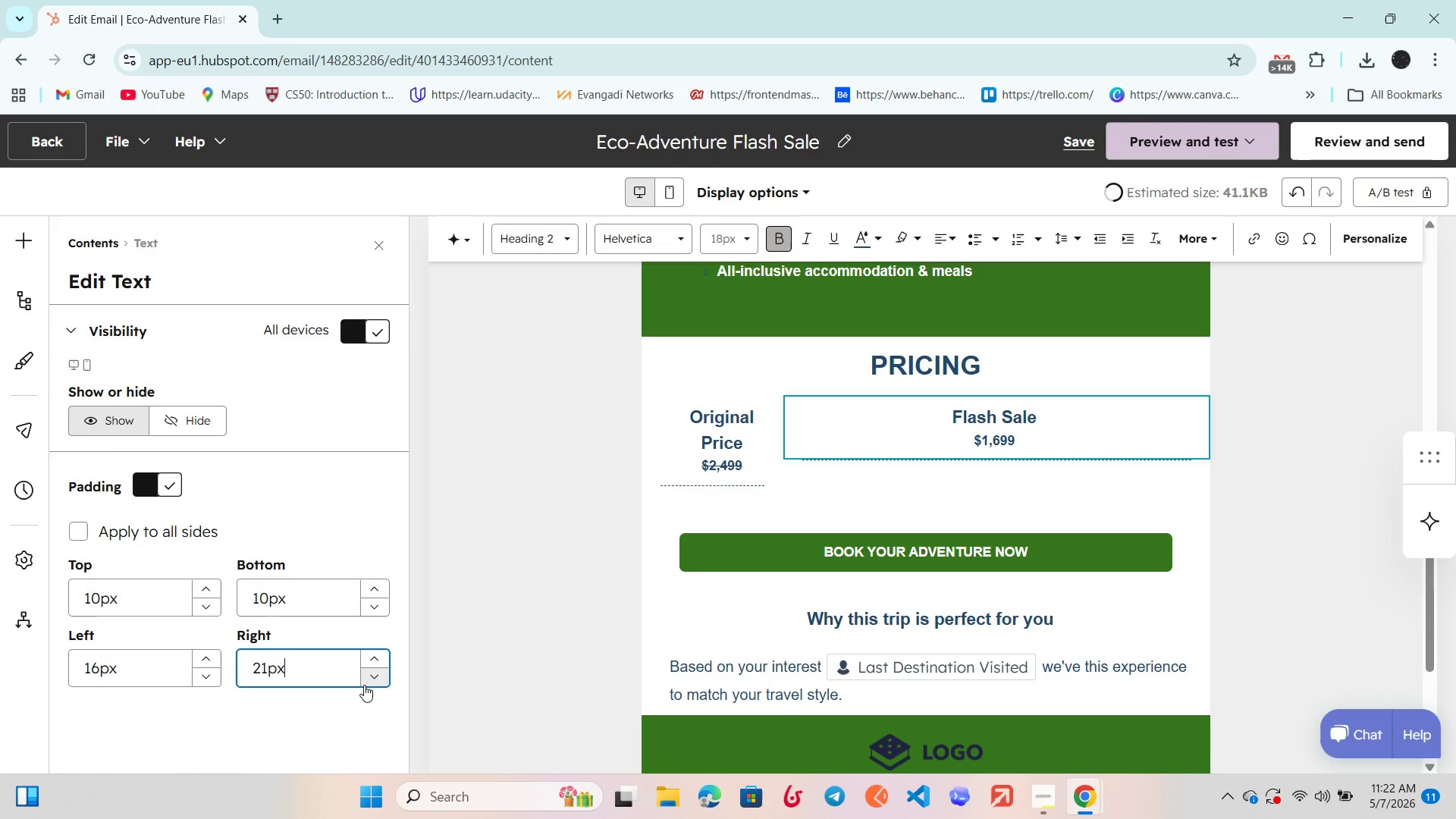 
double_click([367, 684])
 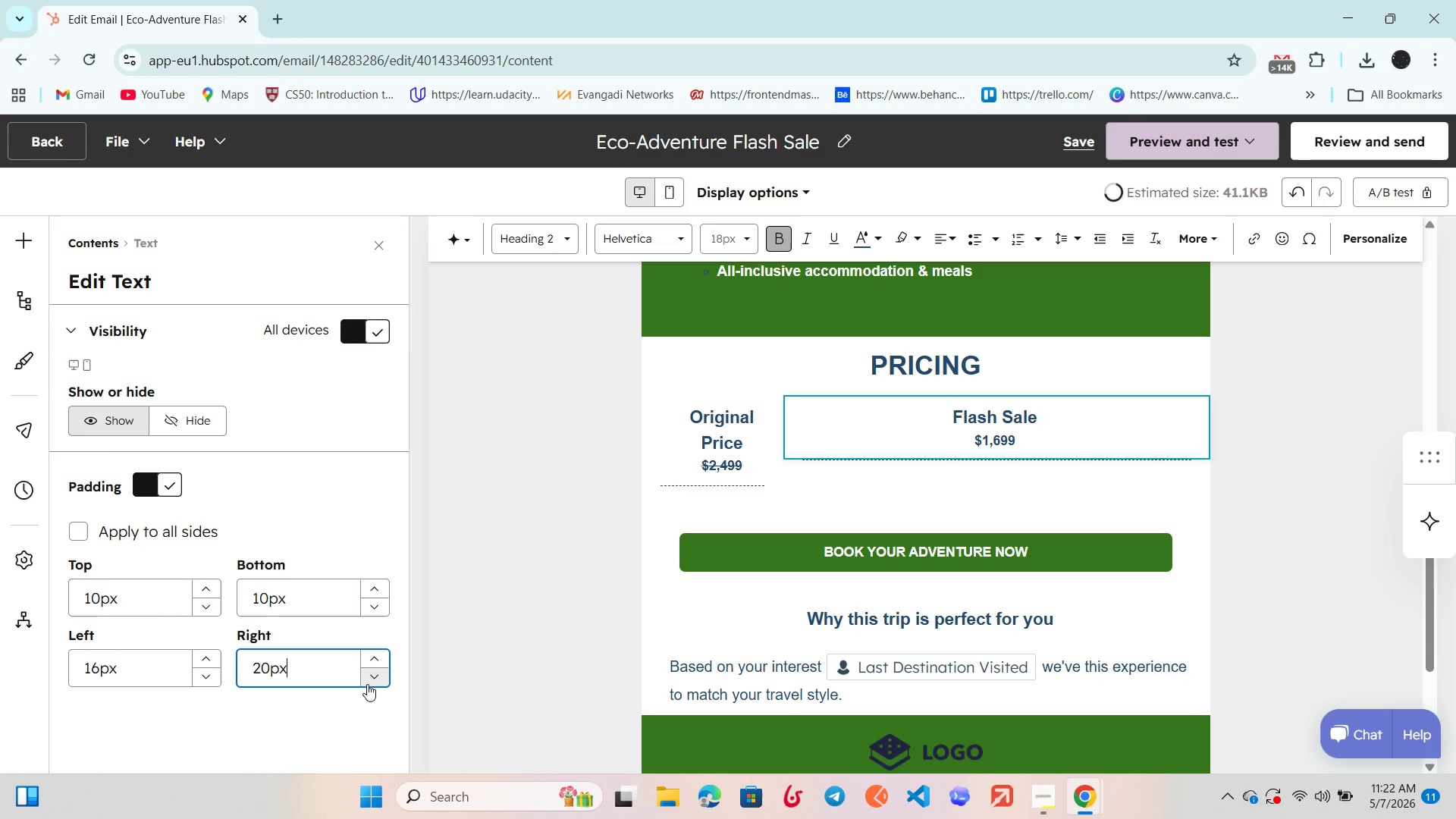 
triple_click([367, 684])
 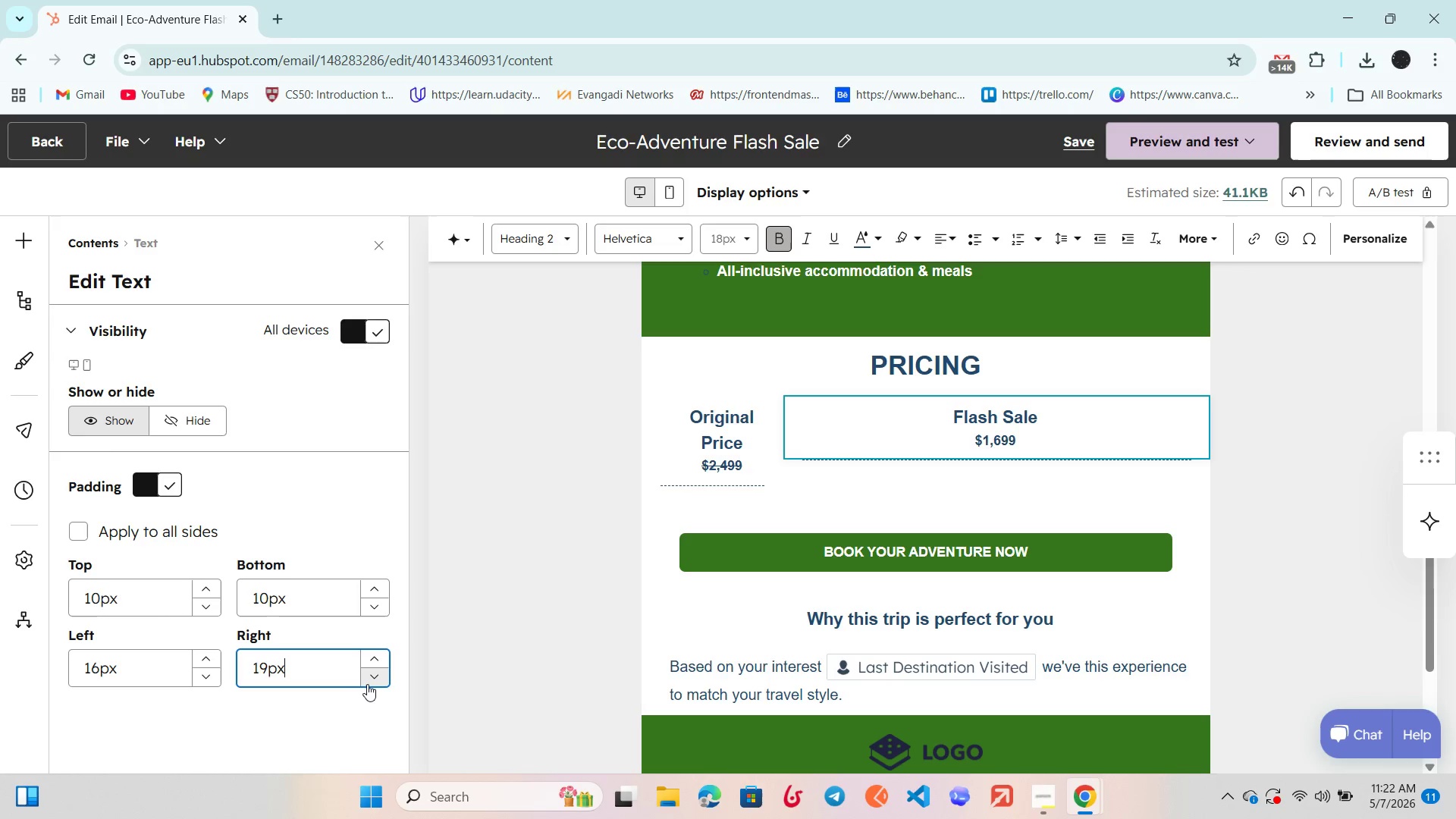 
triple_click([367, 684])
 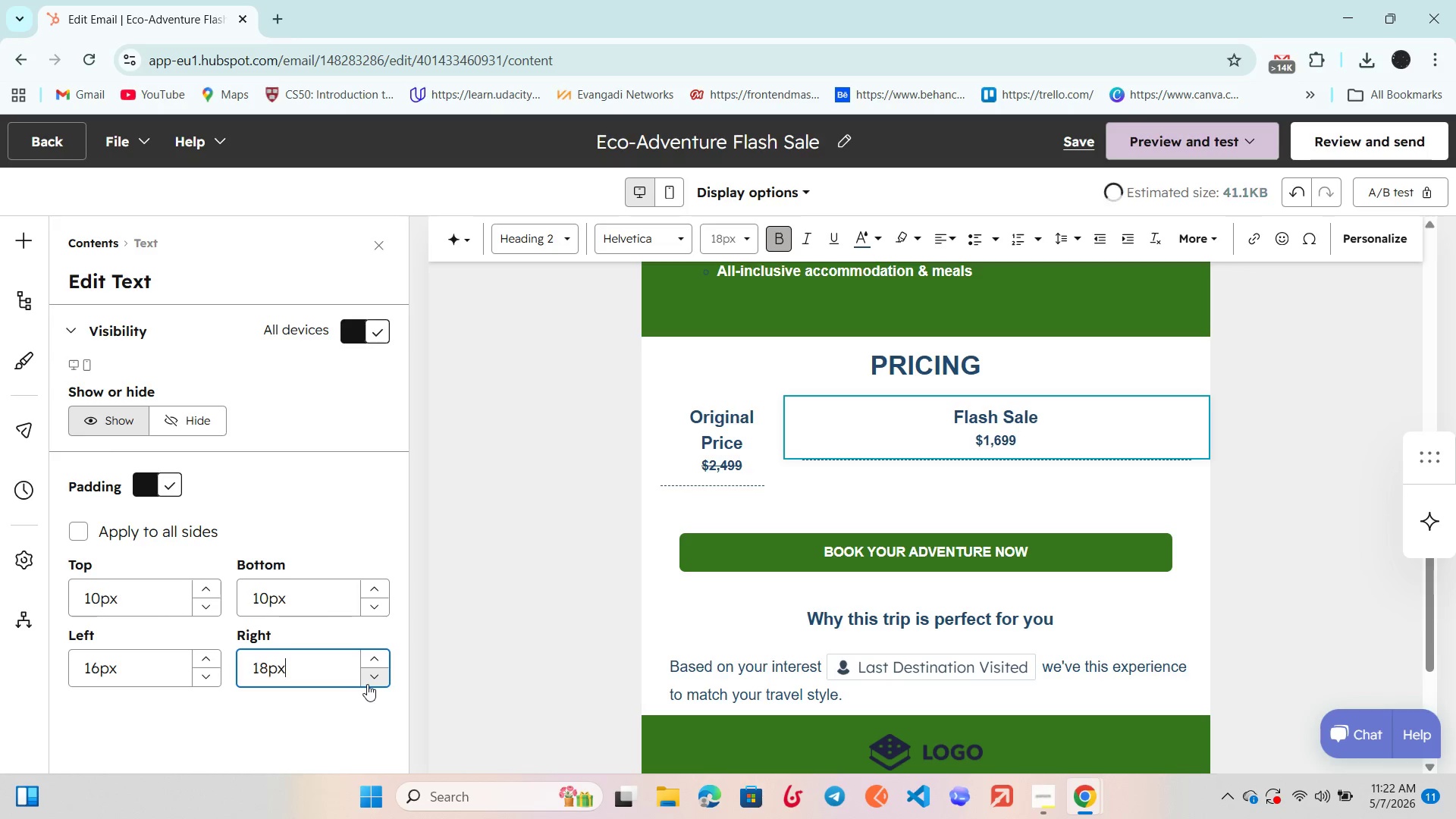 
triple_click([367, 684])
 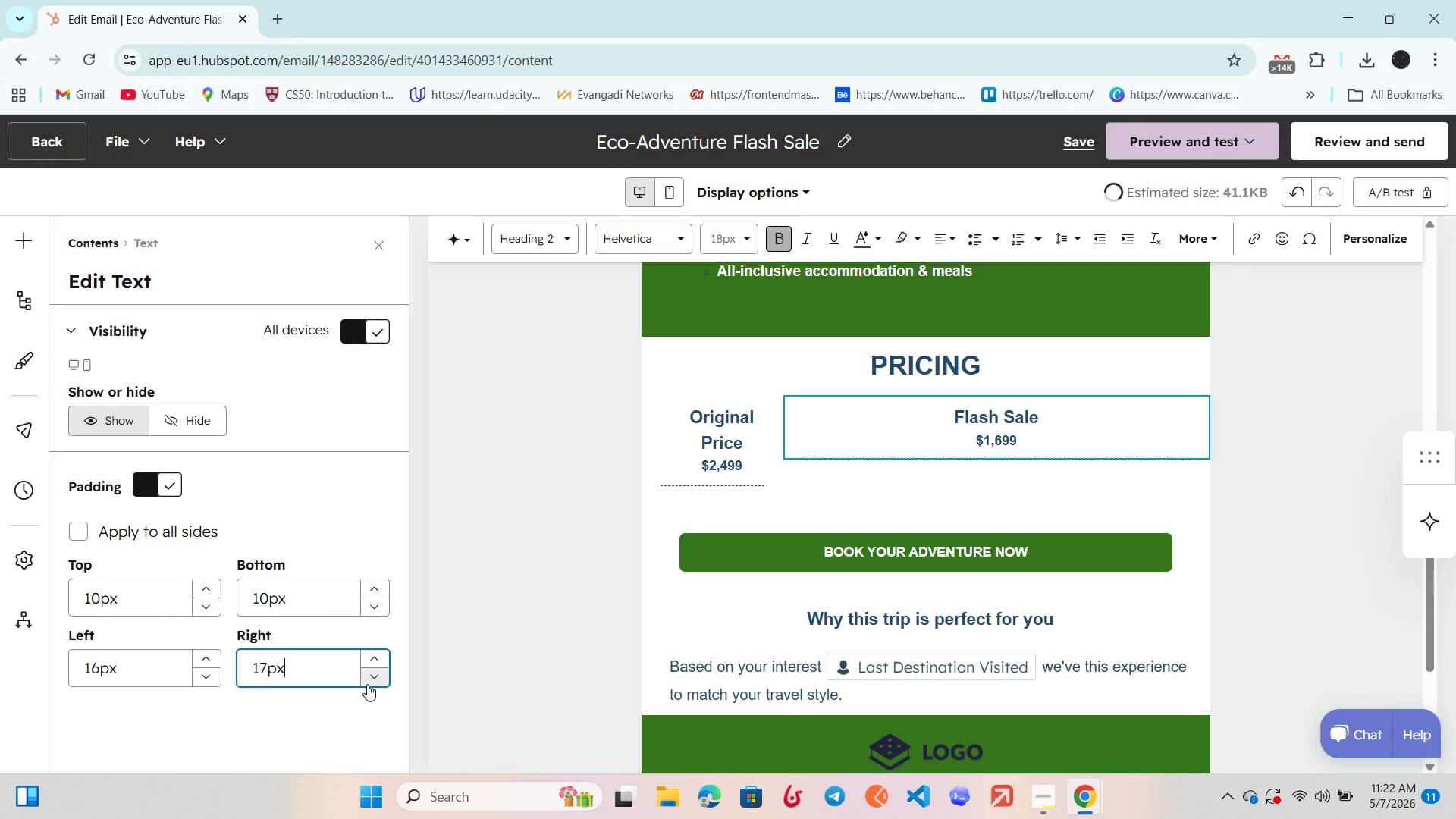 
triple_click([367, 684])
 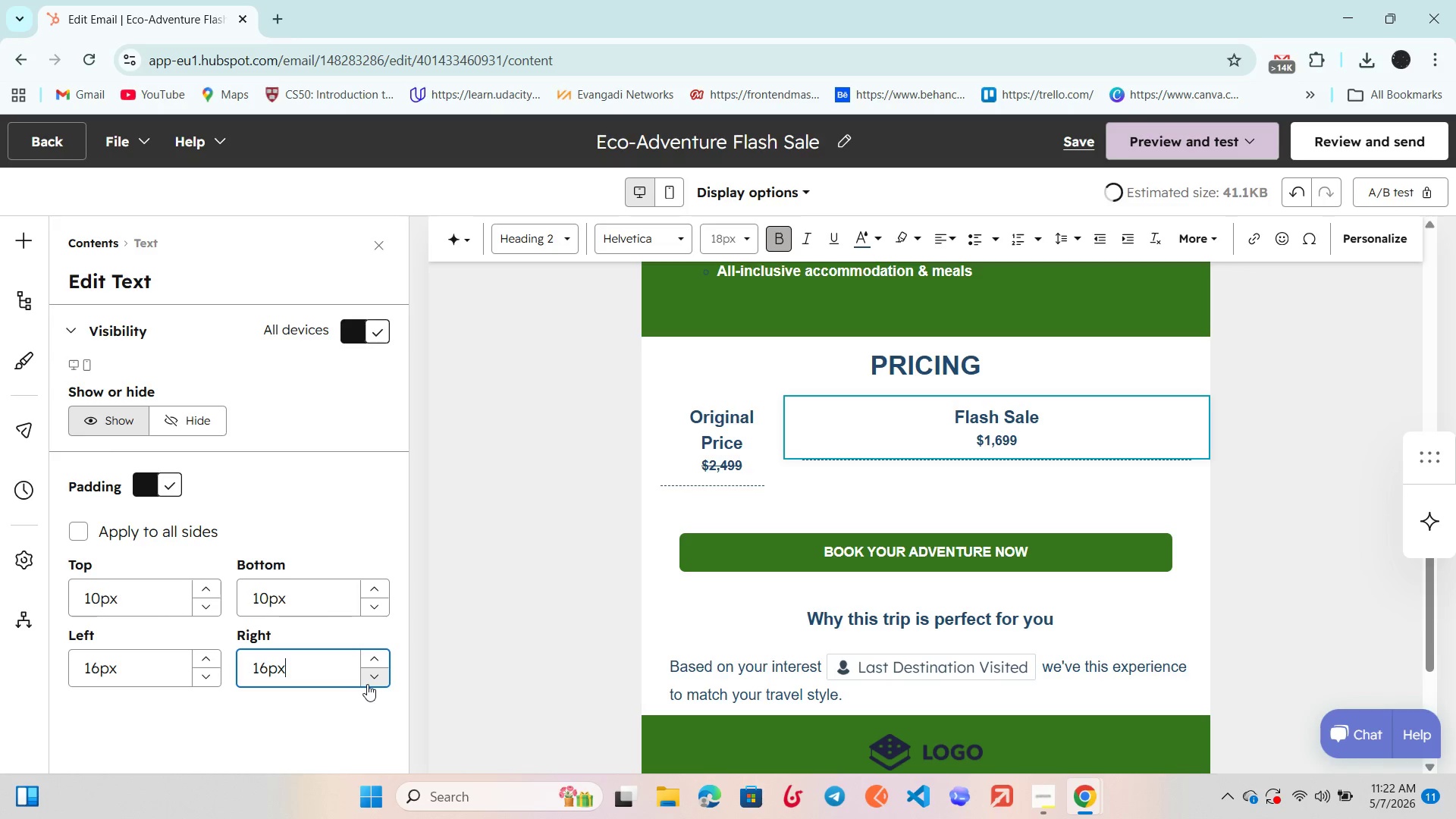 
triple_click([367, 684])
 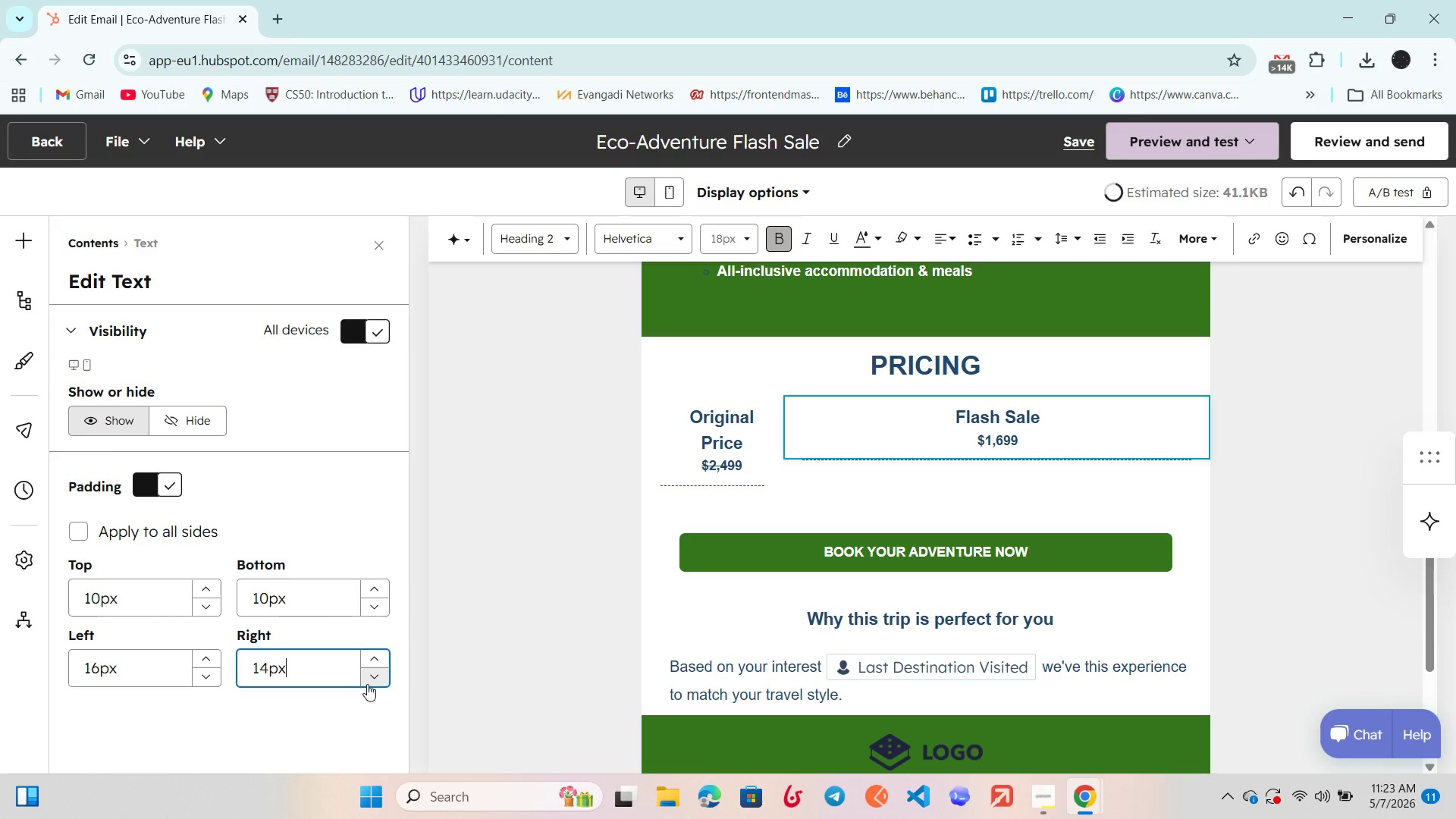 
left_click_drag(start_coordinate=[367, 684], to_coordinate=[376, 681])
 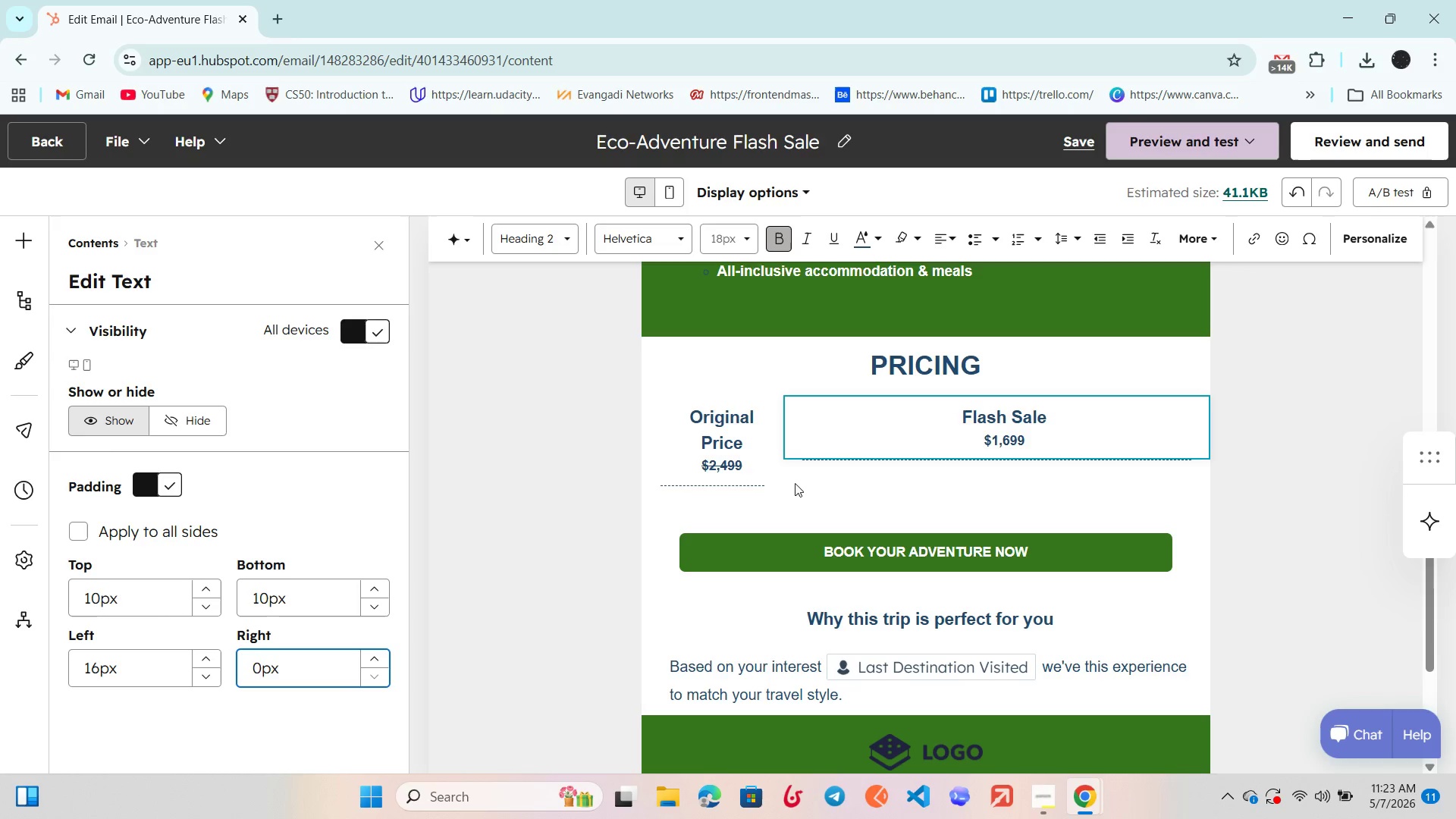 
left_click([798, 484])
 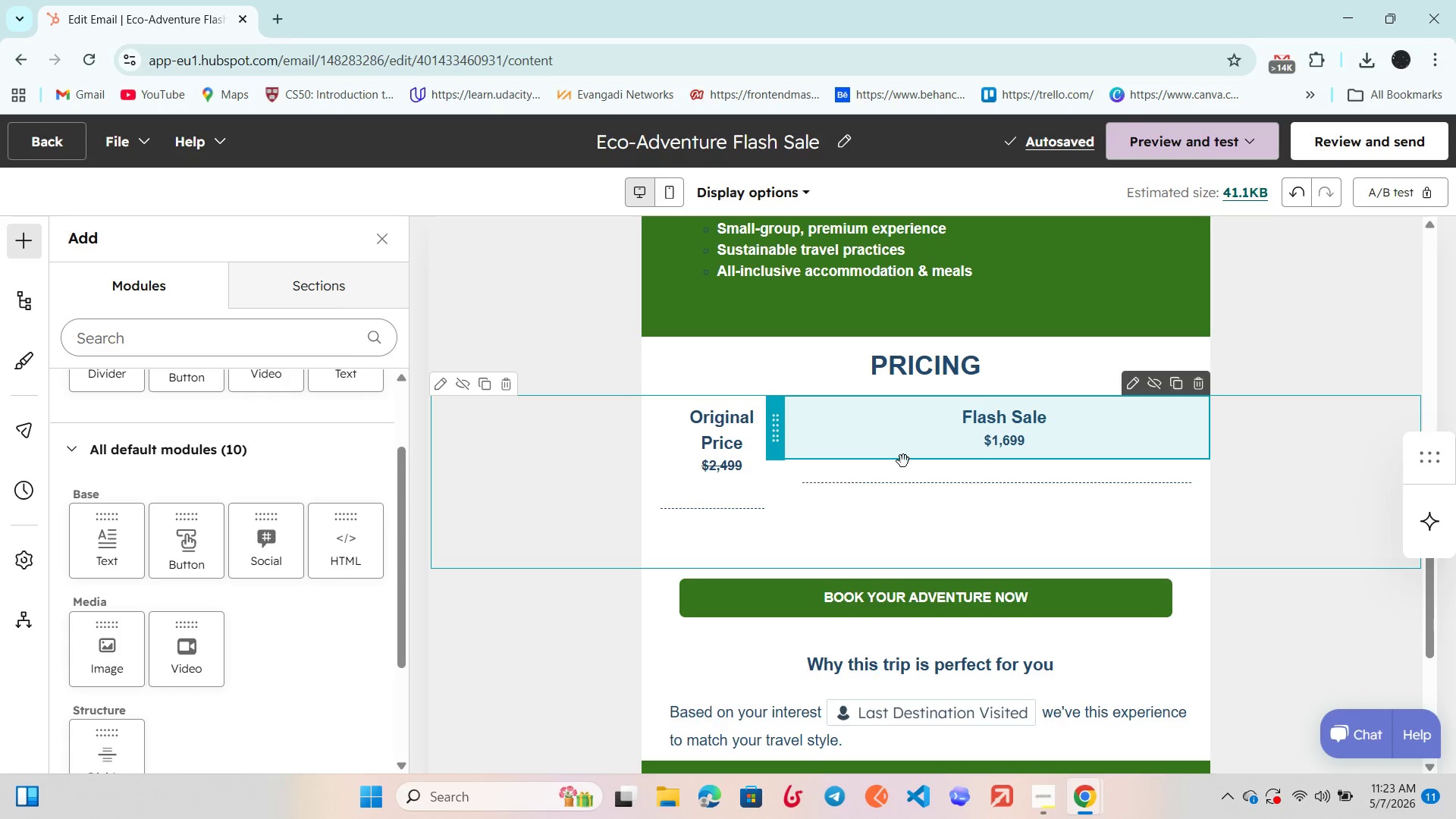 
left_click([676, 434])
 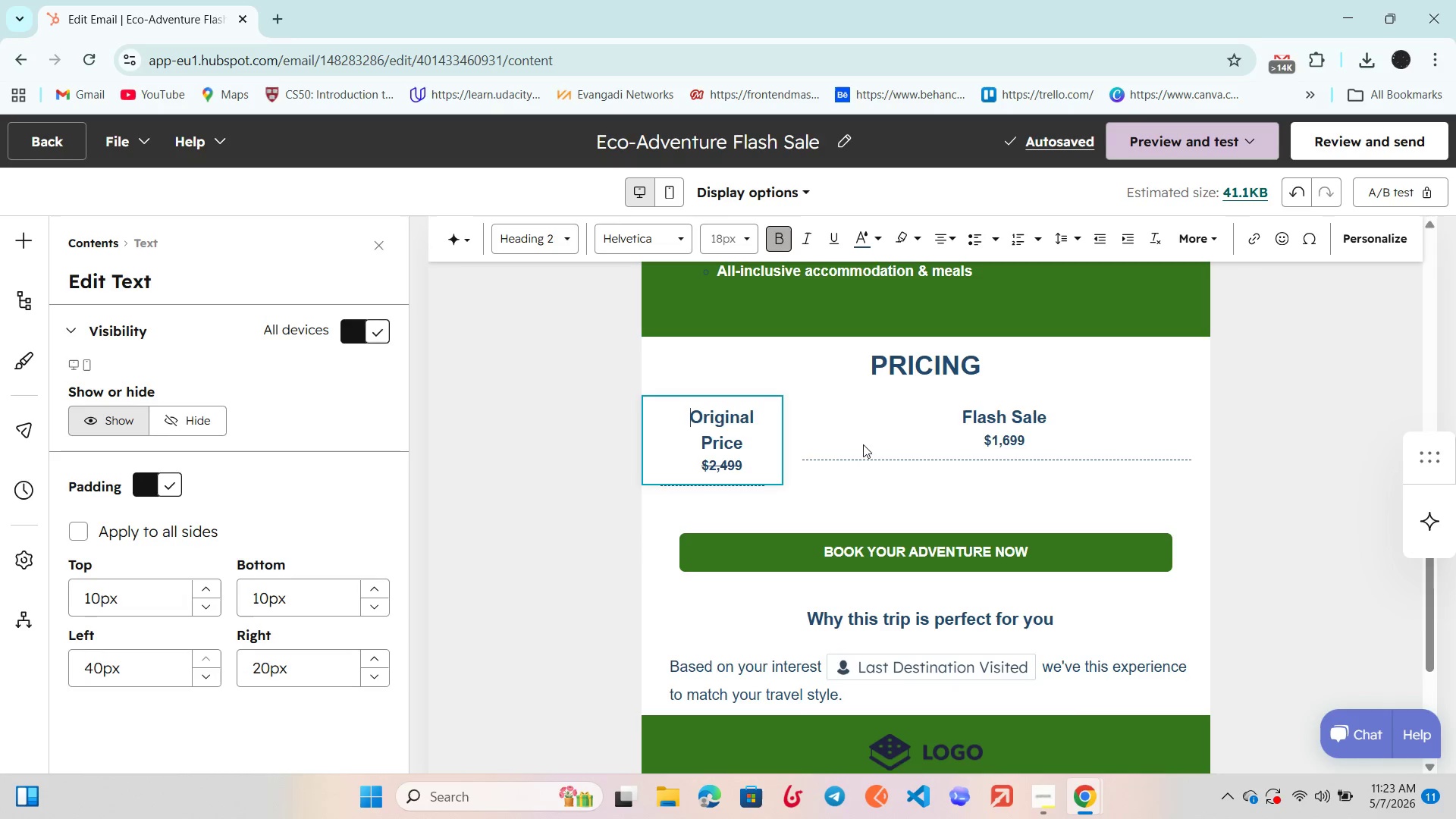 
left_click_drag(start_coordinate=[888, 428], to_coordinate=[893, 430])
 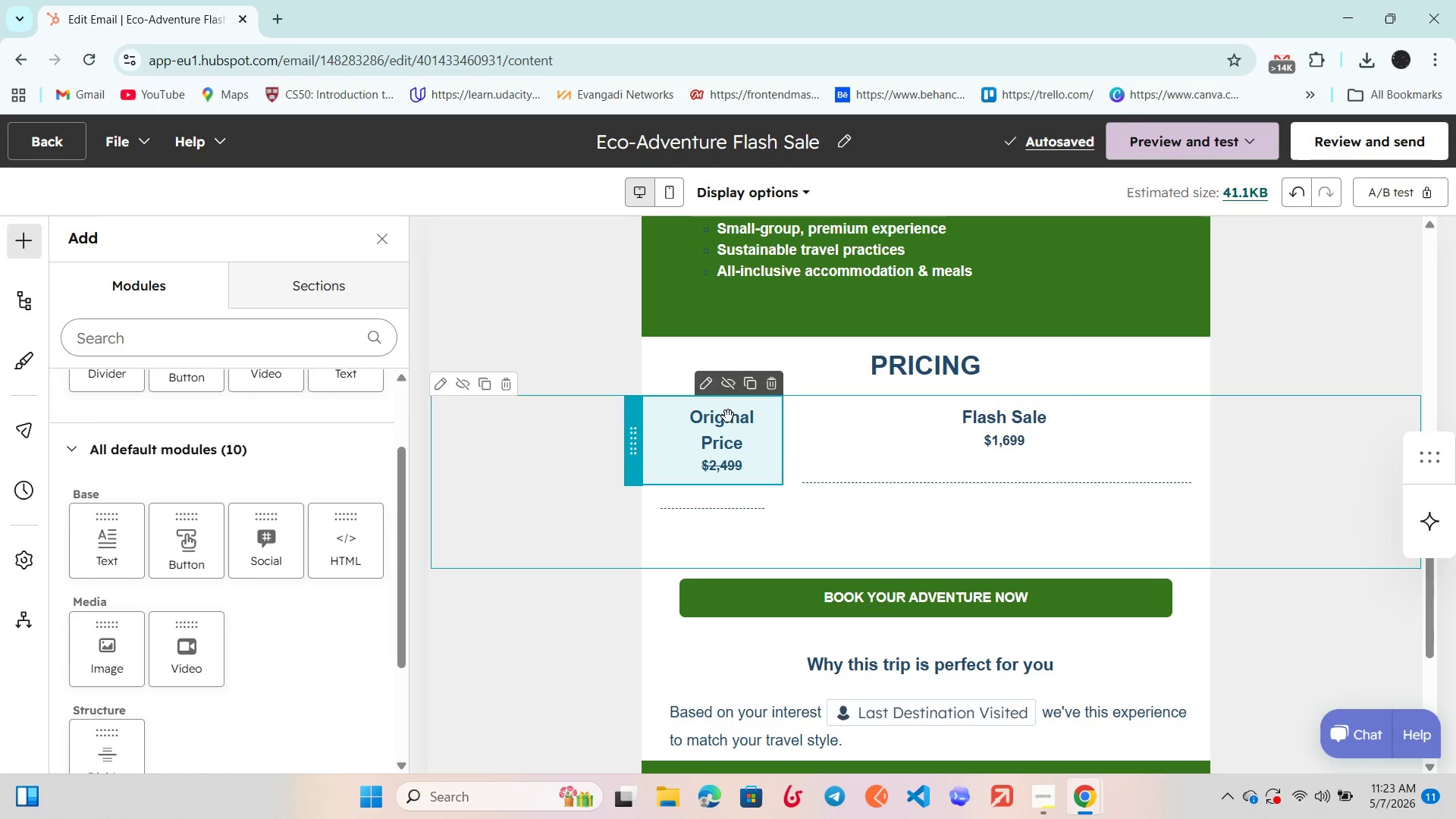 
left_click([721, 438])
 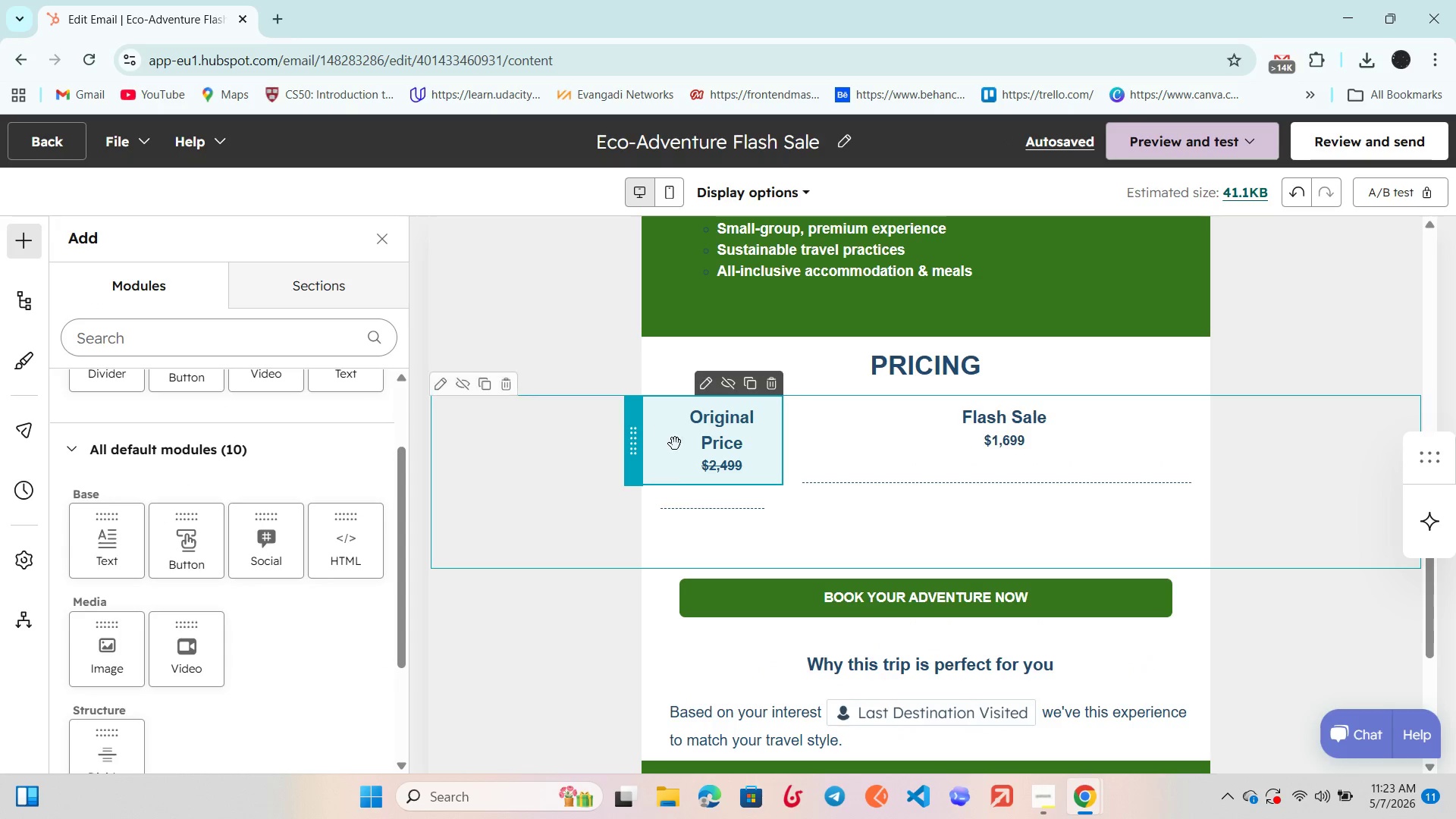 
left_click([755, 375])
 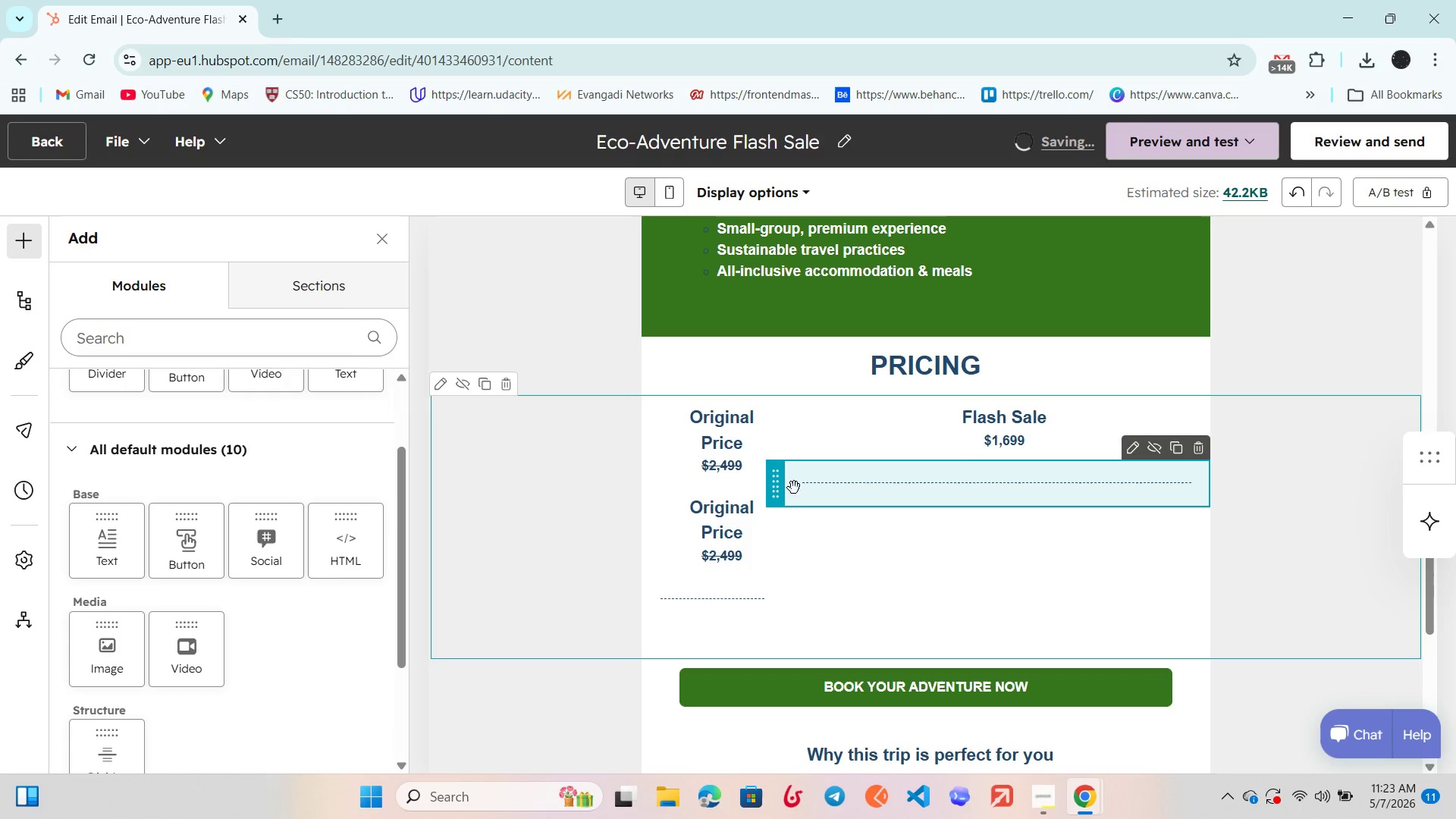 
left_click([1191, 381])
 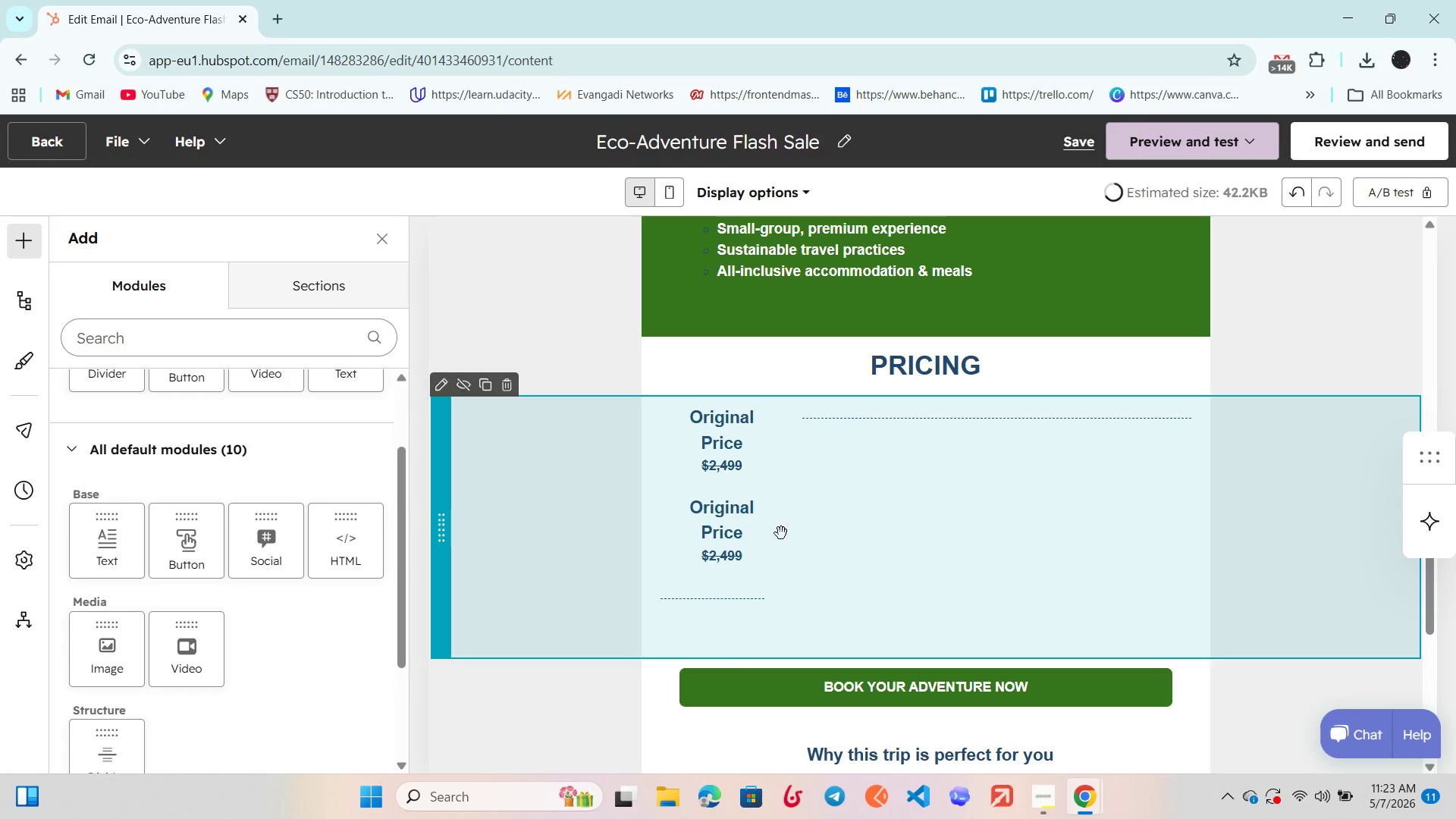 
left_click_drag(start_coordinate=[742, 530], to_coordinate=[1002, 419])
 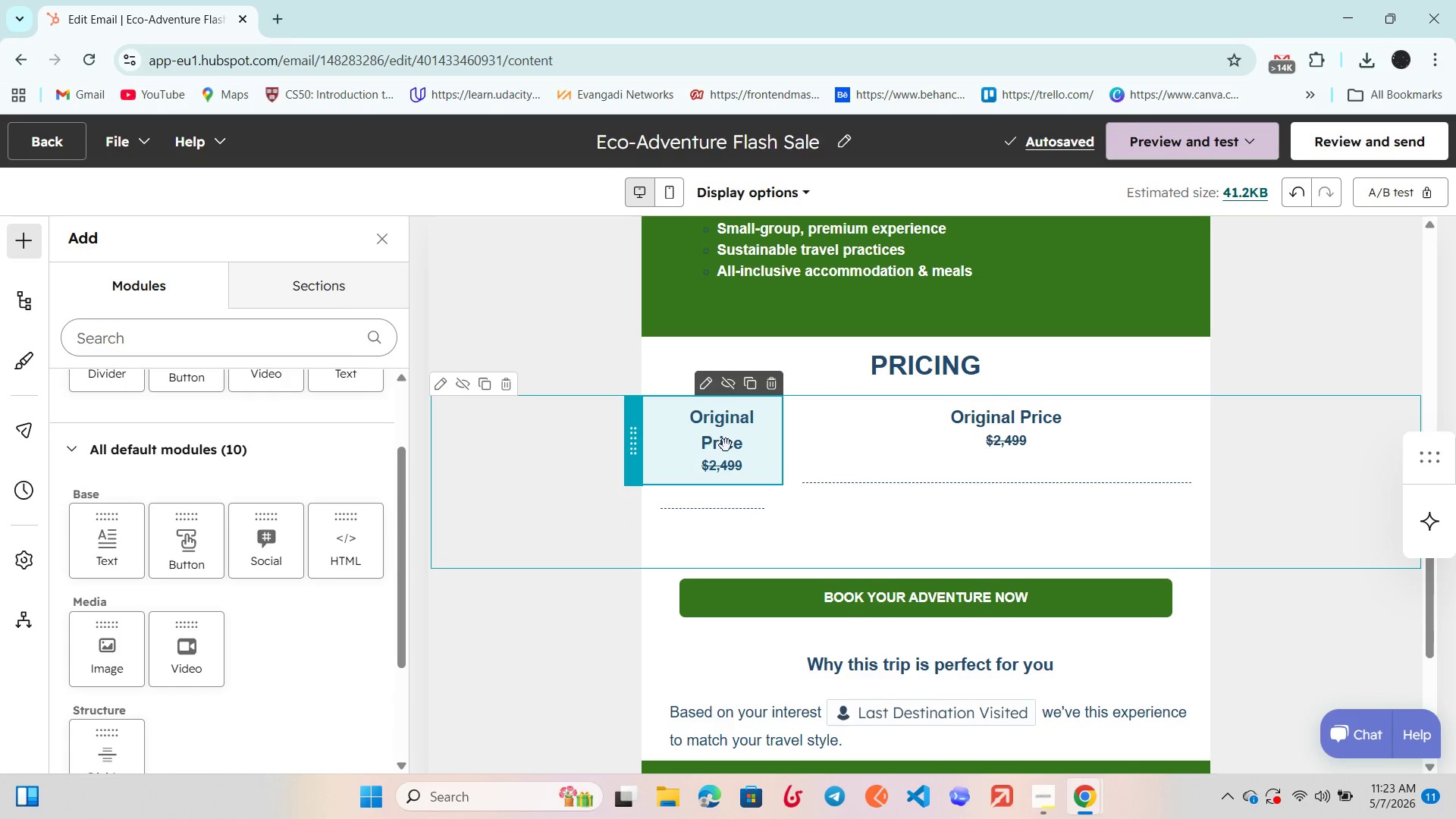 
wait(6.67)
 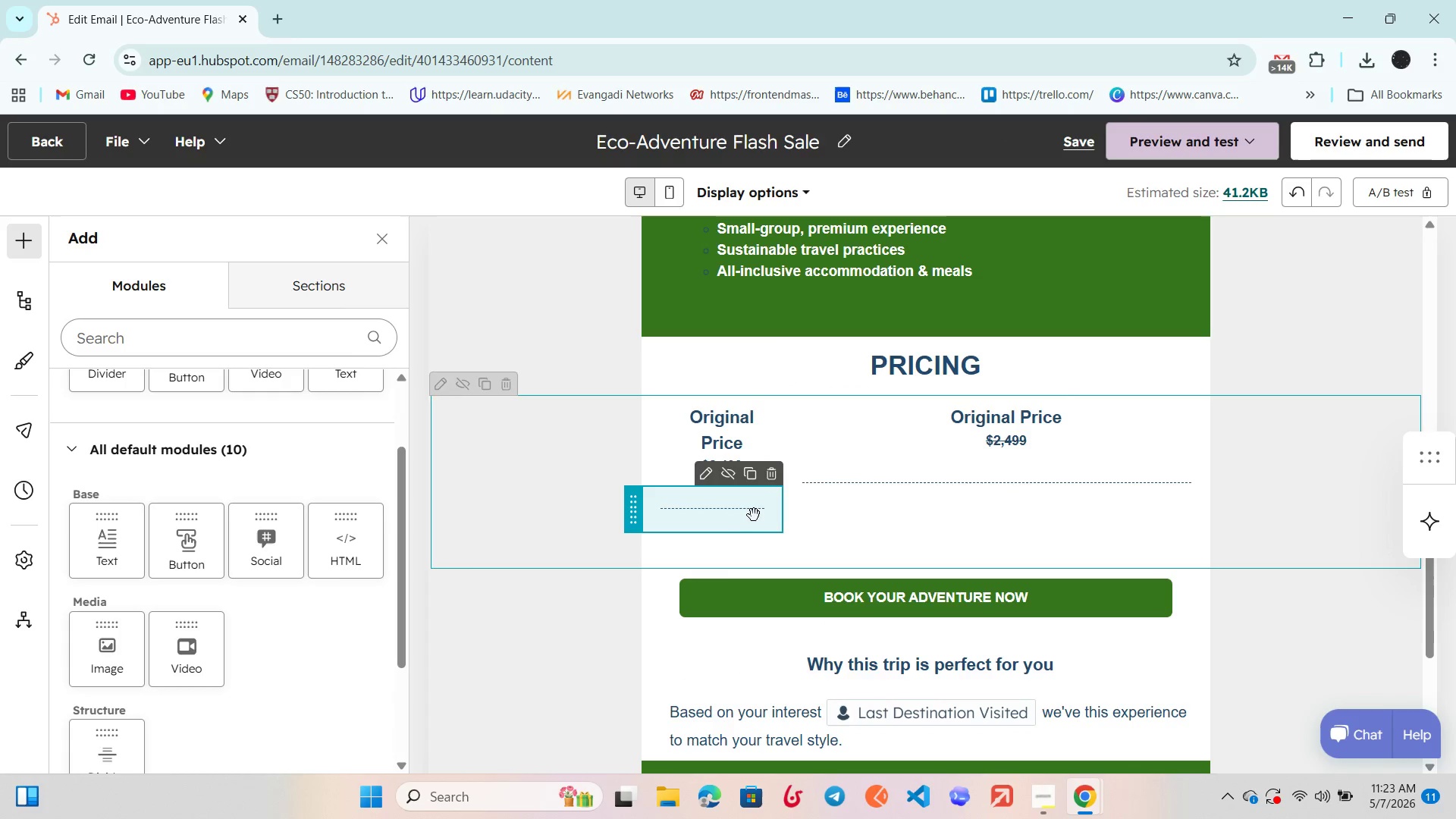 
key(Control+Z)
 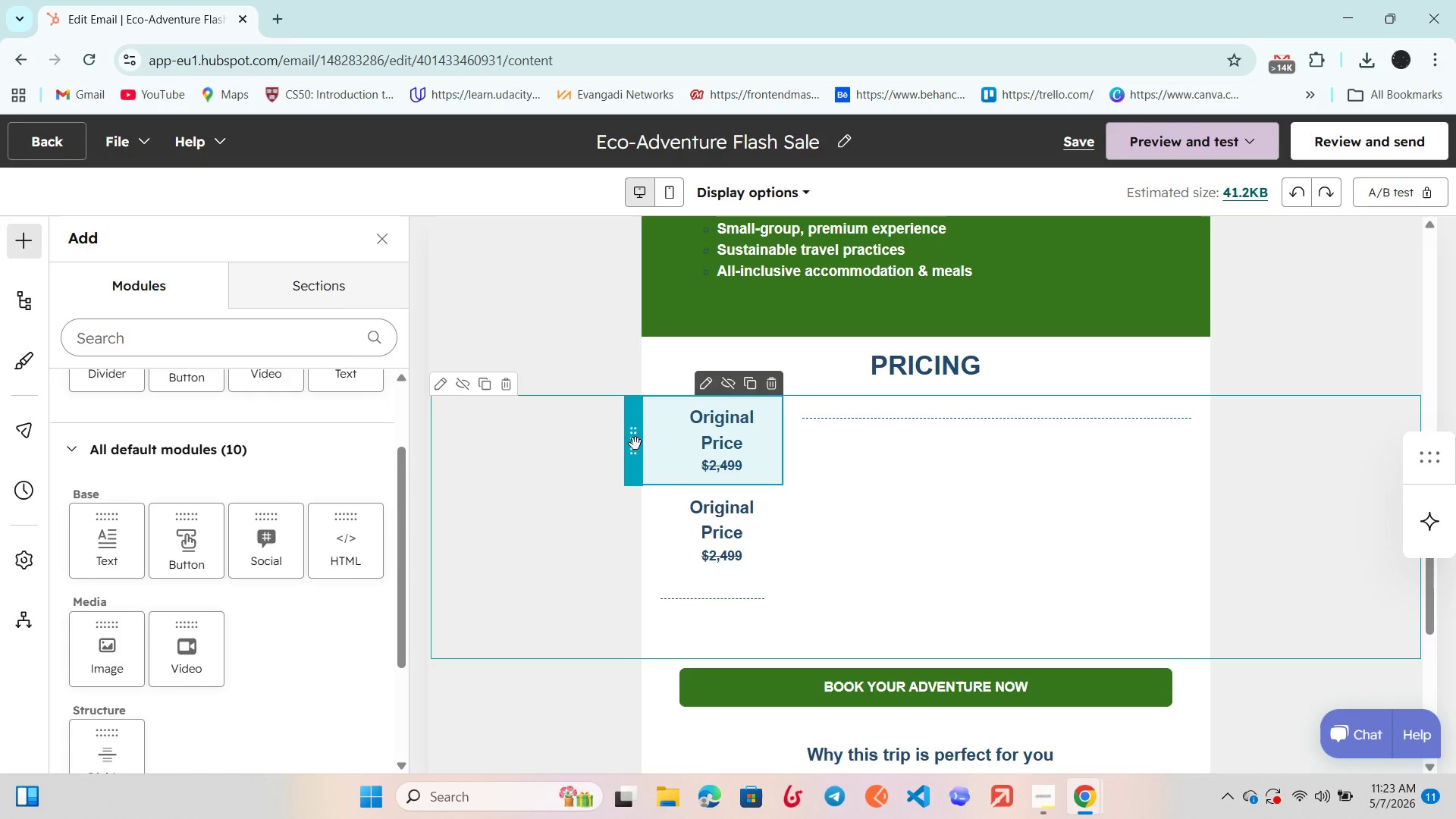 
key(Control+Z)
 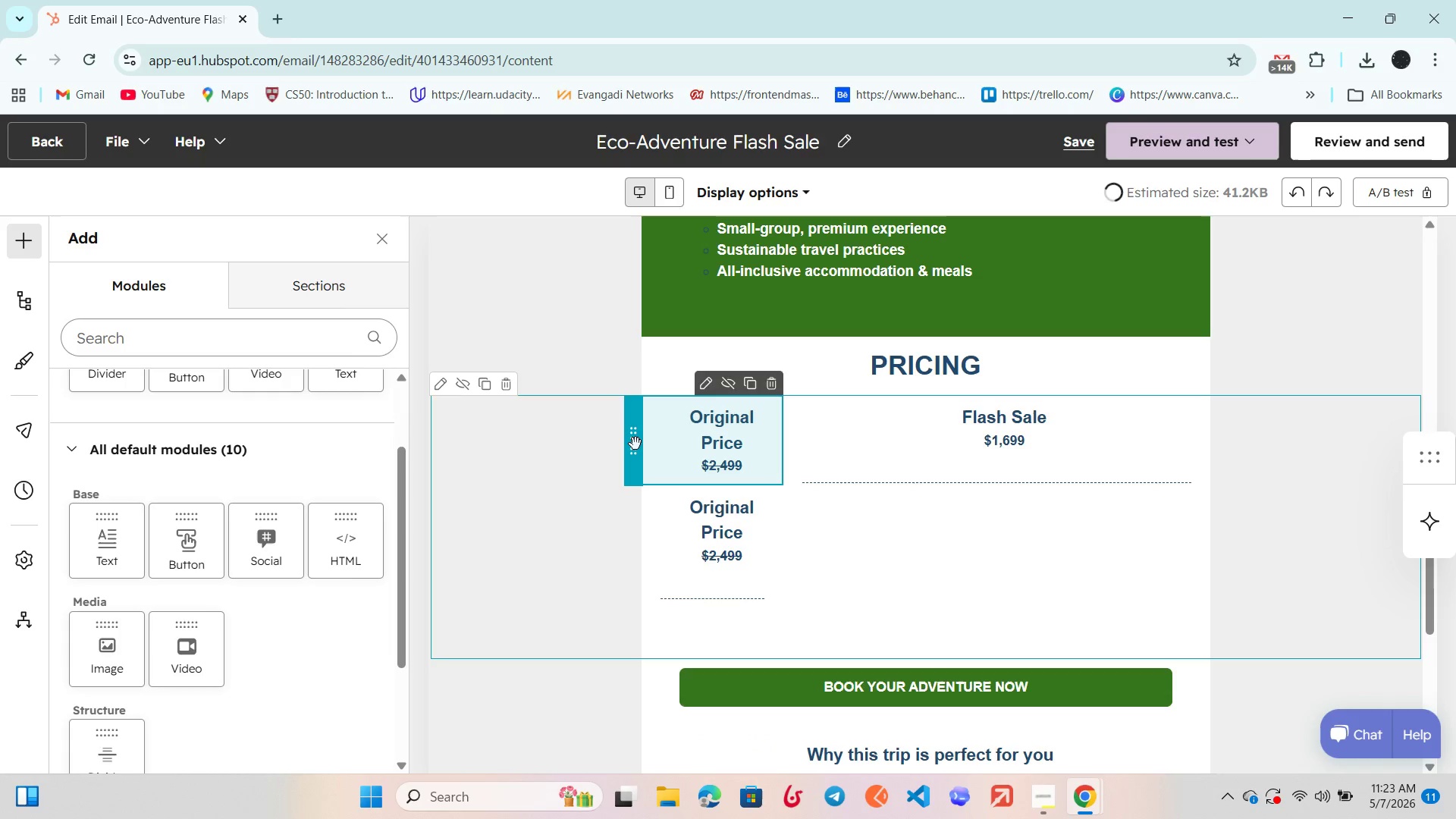 
key(Control+Z)
 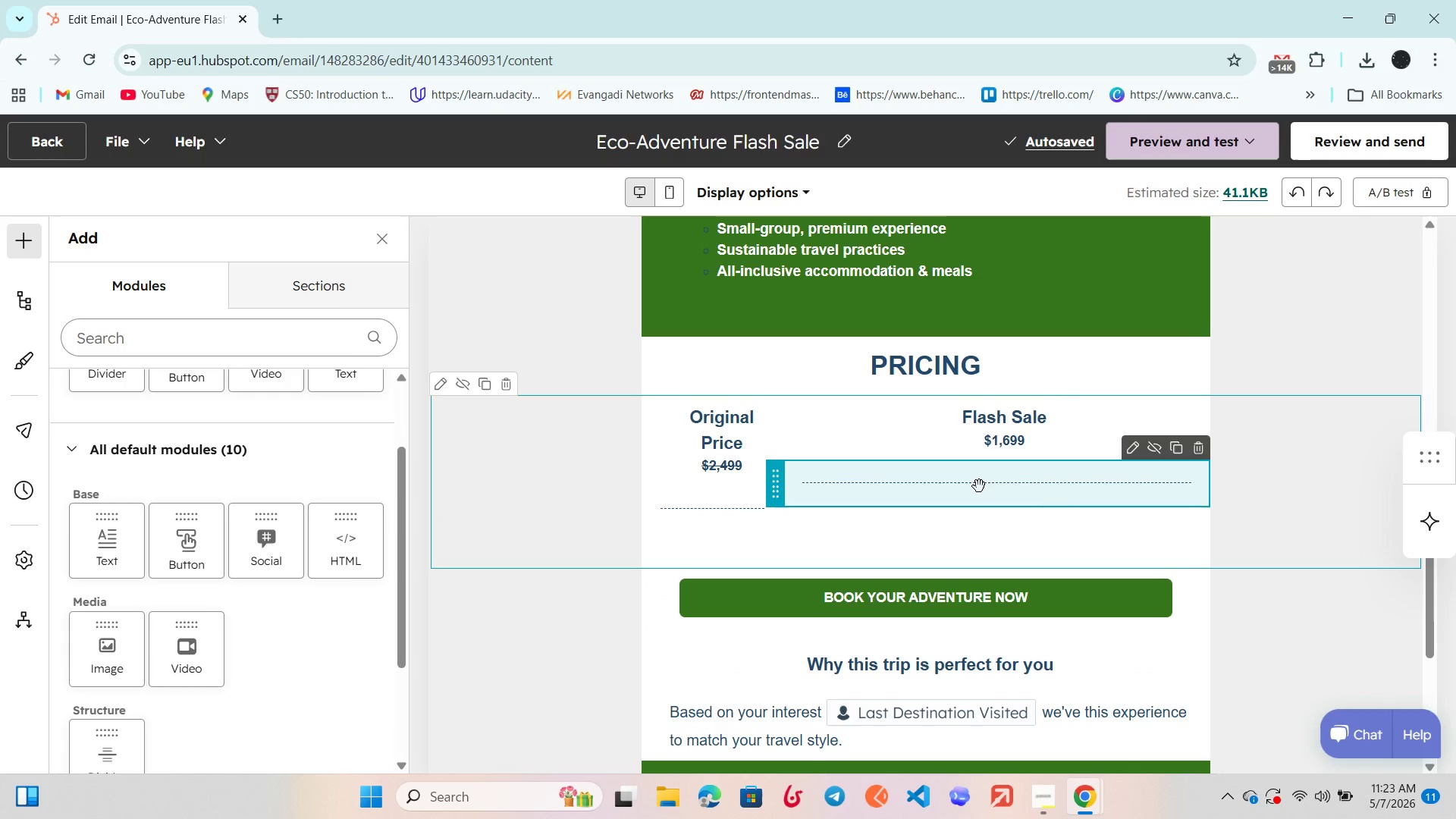 
wait(5.88)
 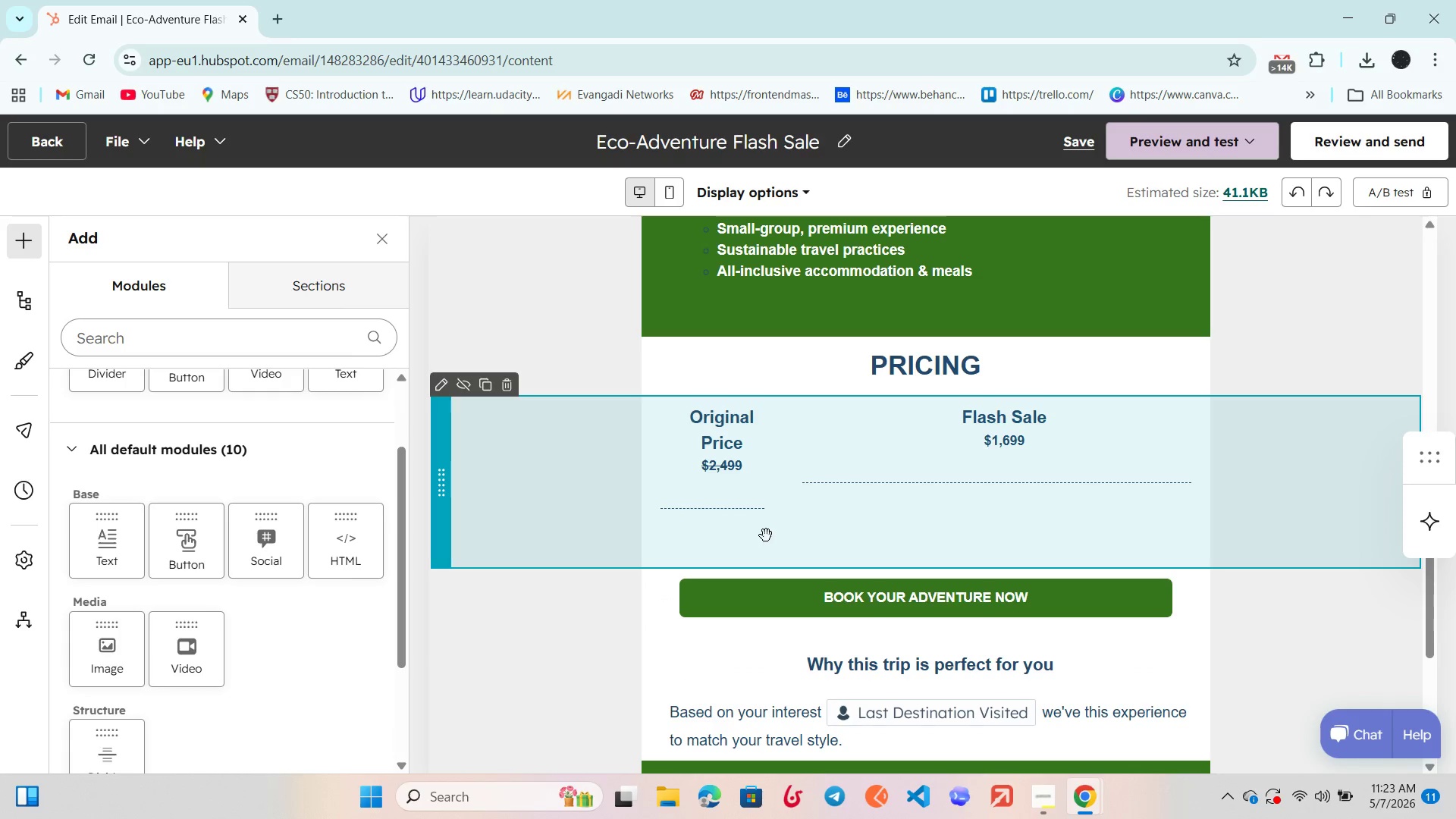 
left_click([1193, 454])
 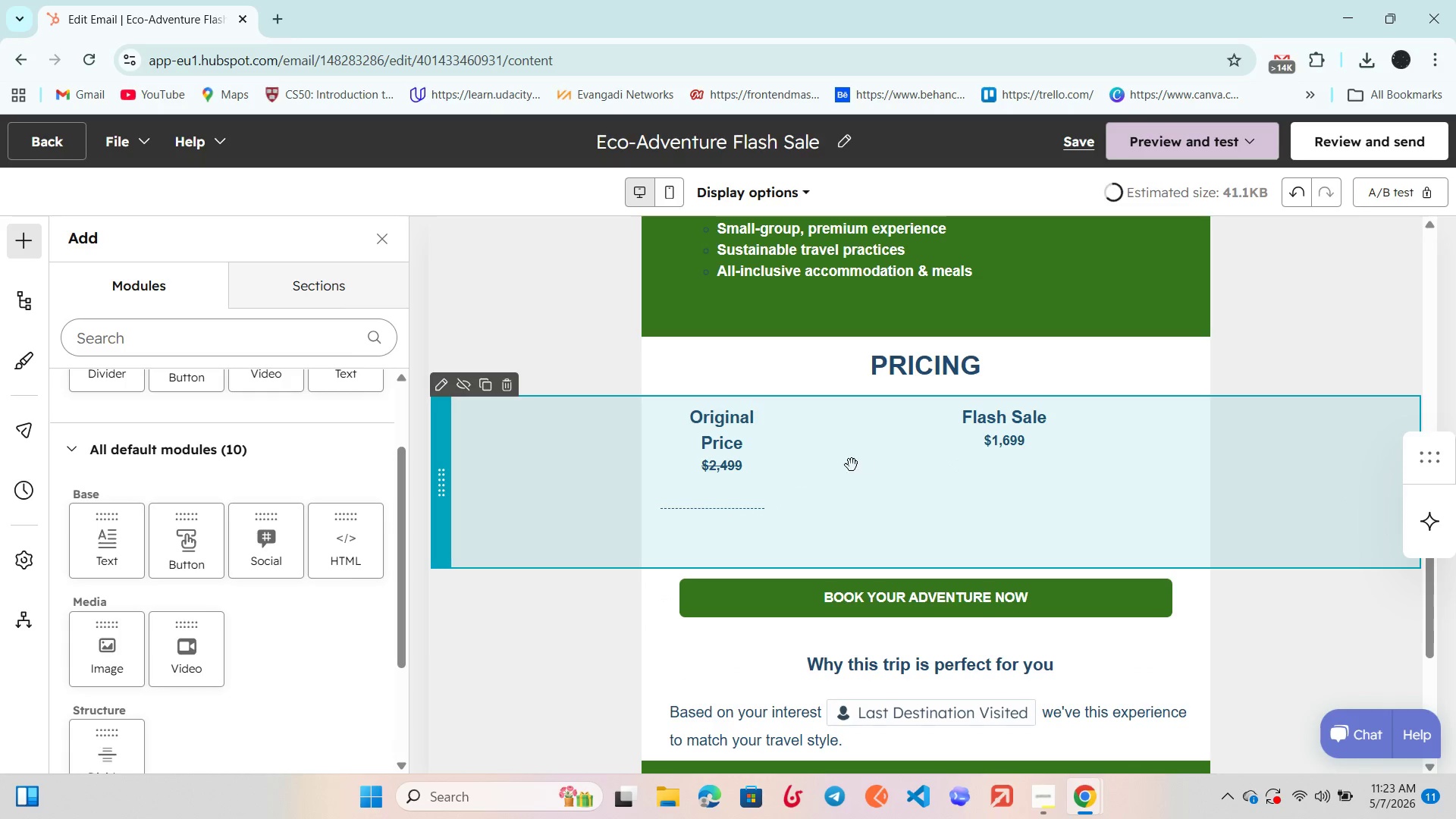 
left_click([798, 463])
 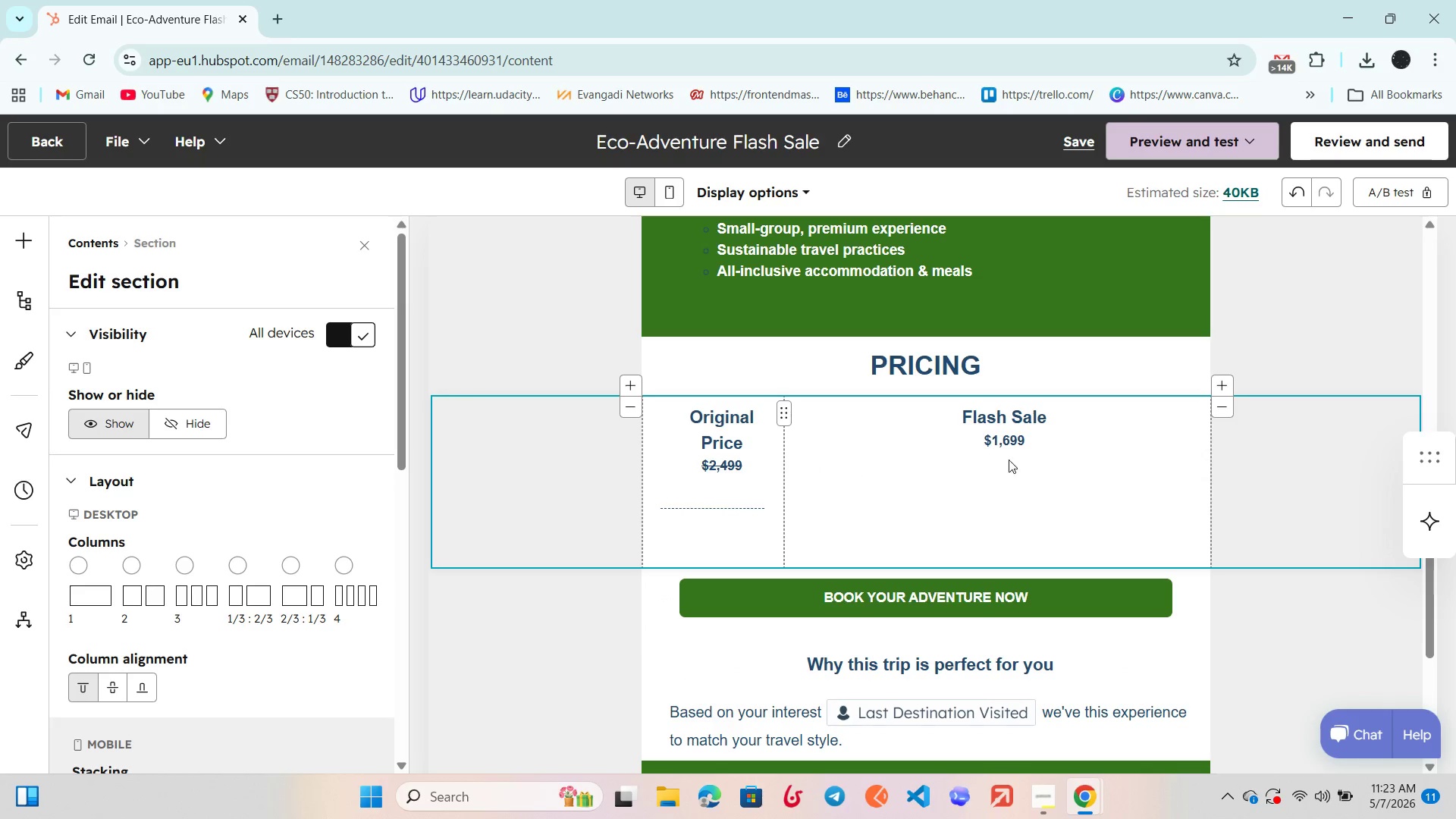 
left_click([1197, 422])
 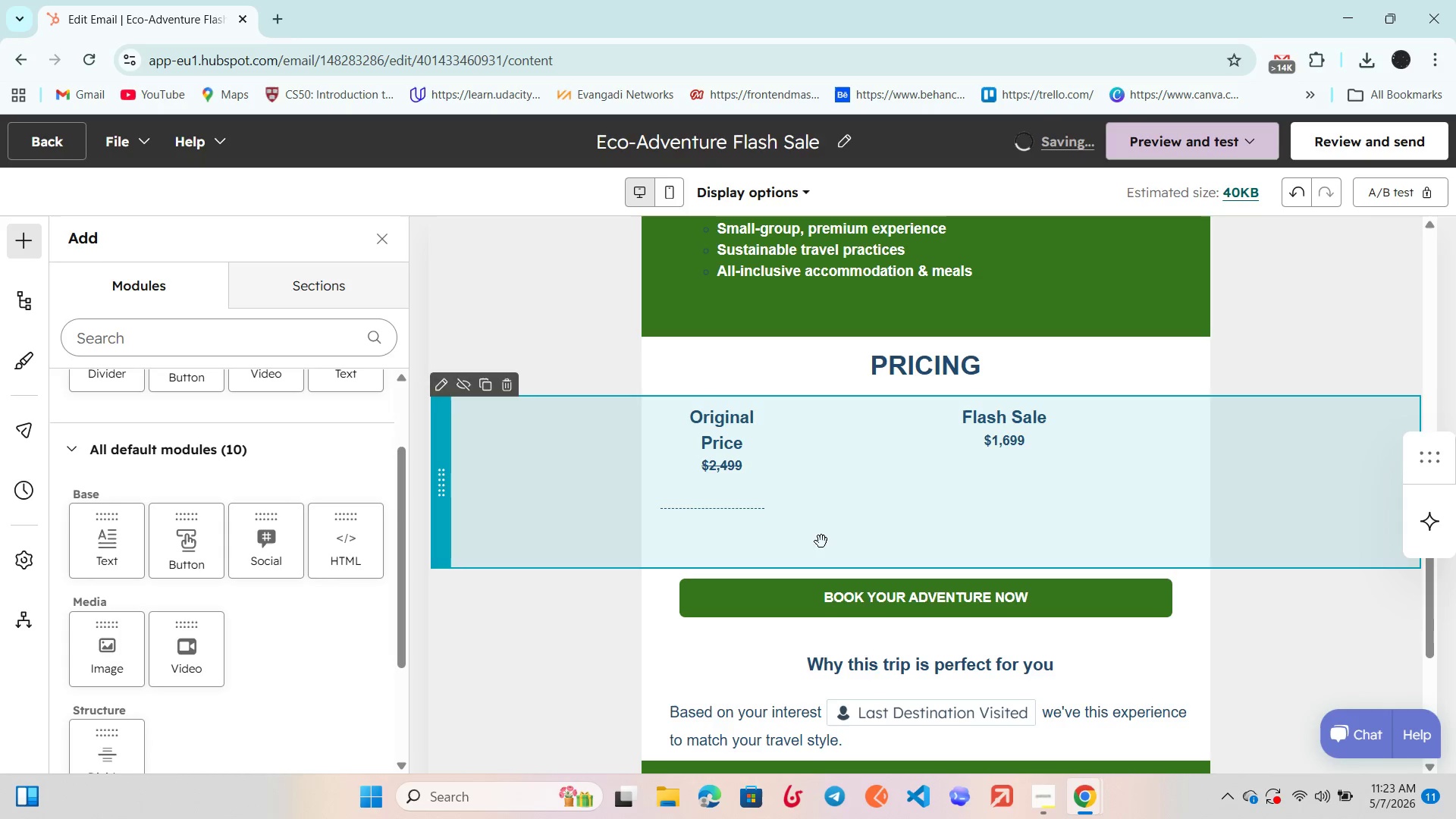 
left_click([744, 499])
 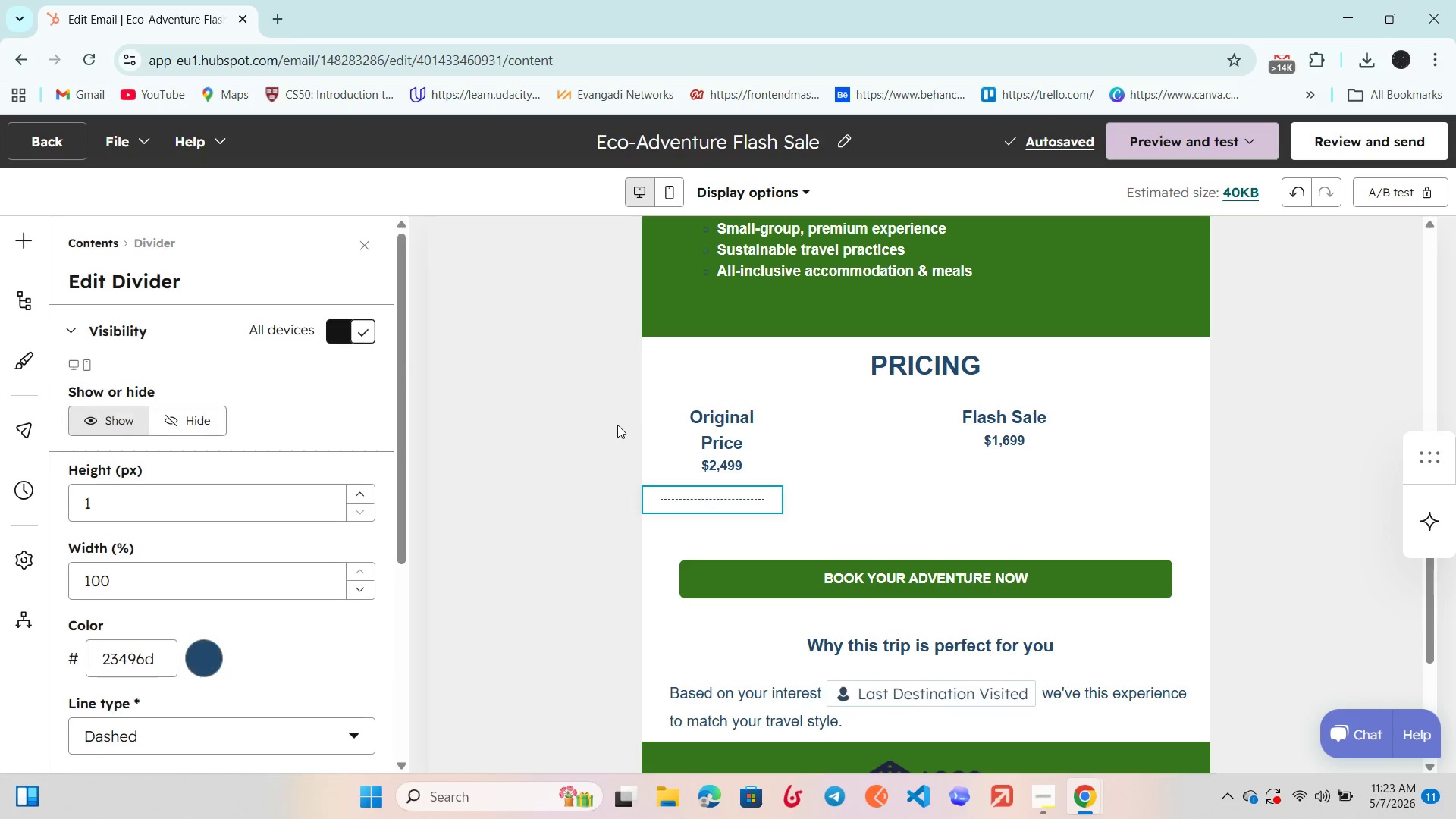 
left_click_drag(start_coordinate=[607, 500], to_coordinate=[613, 494])
 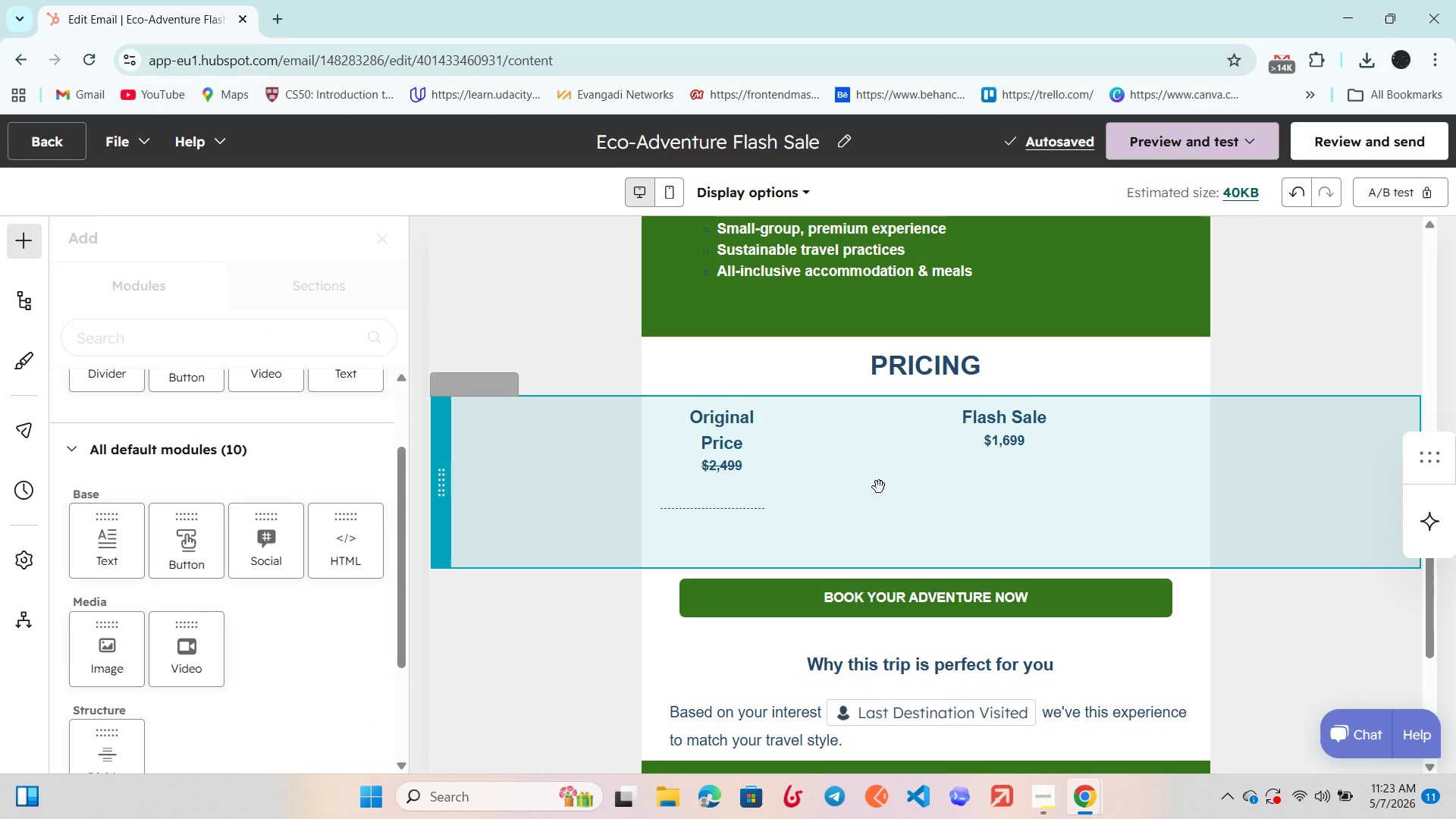 
left_click([909, 488])
 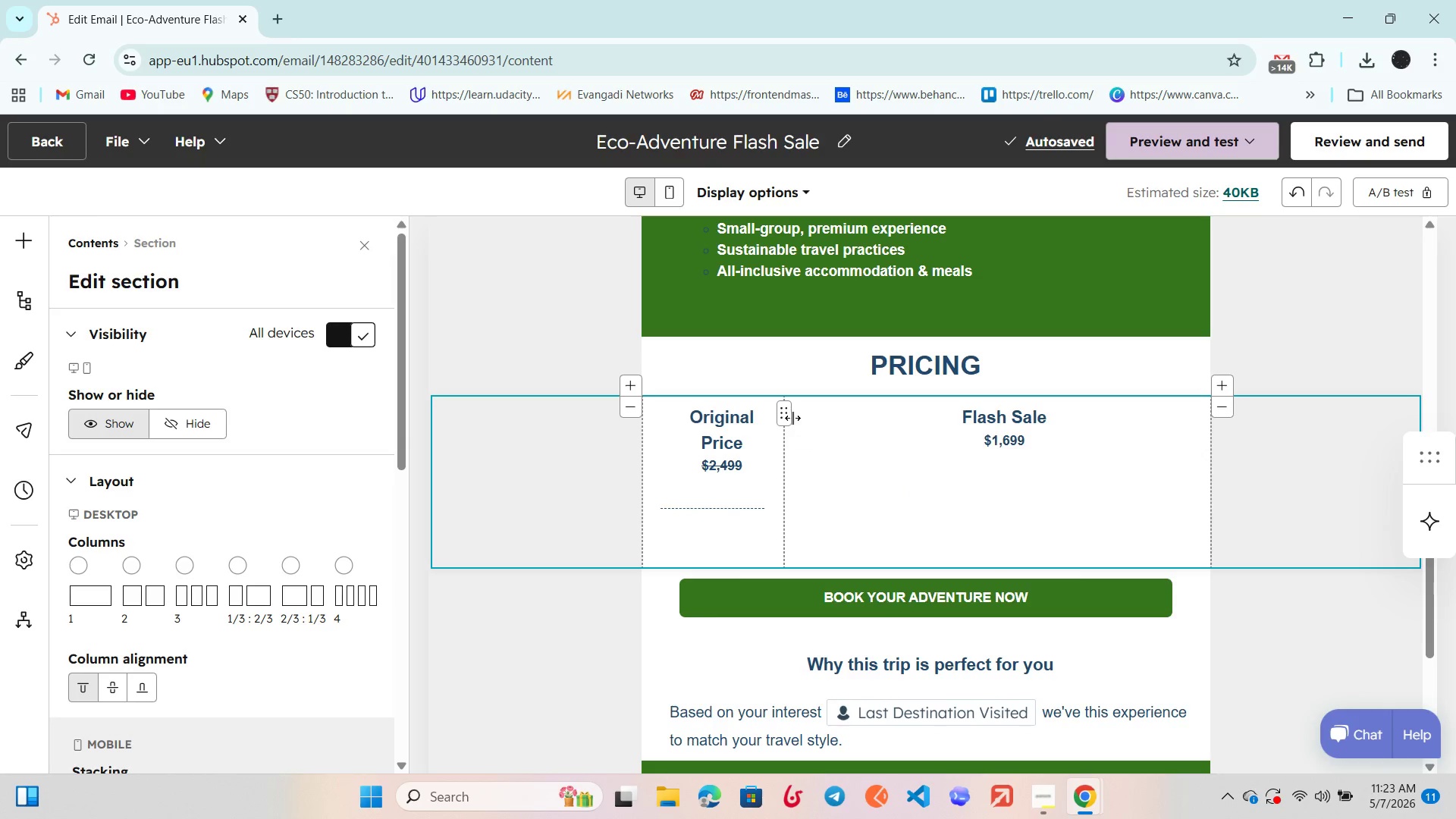 
left_click_drag(start_coordinate=[785, 413], to_coordinate=[904, 412])
 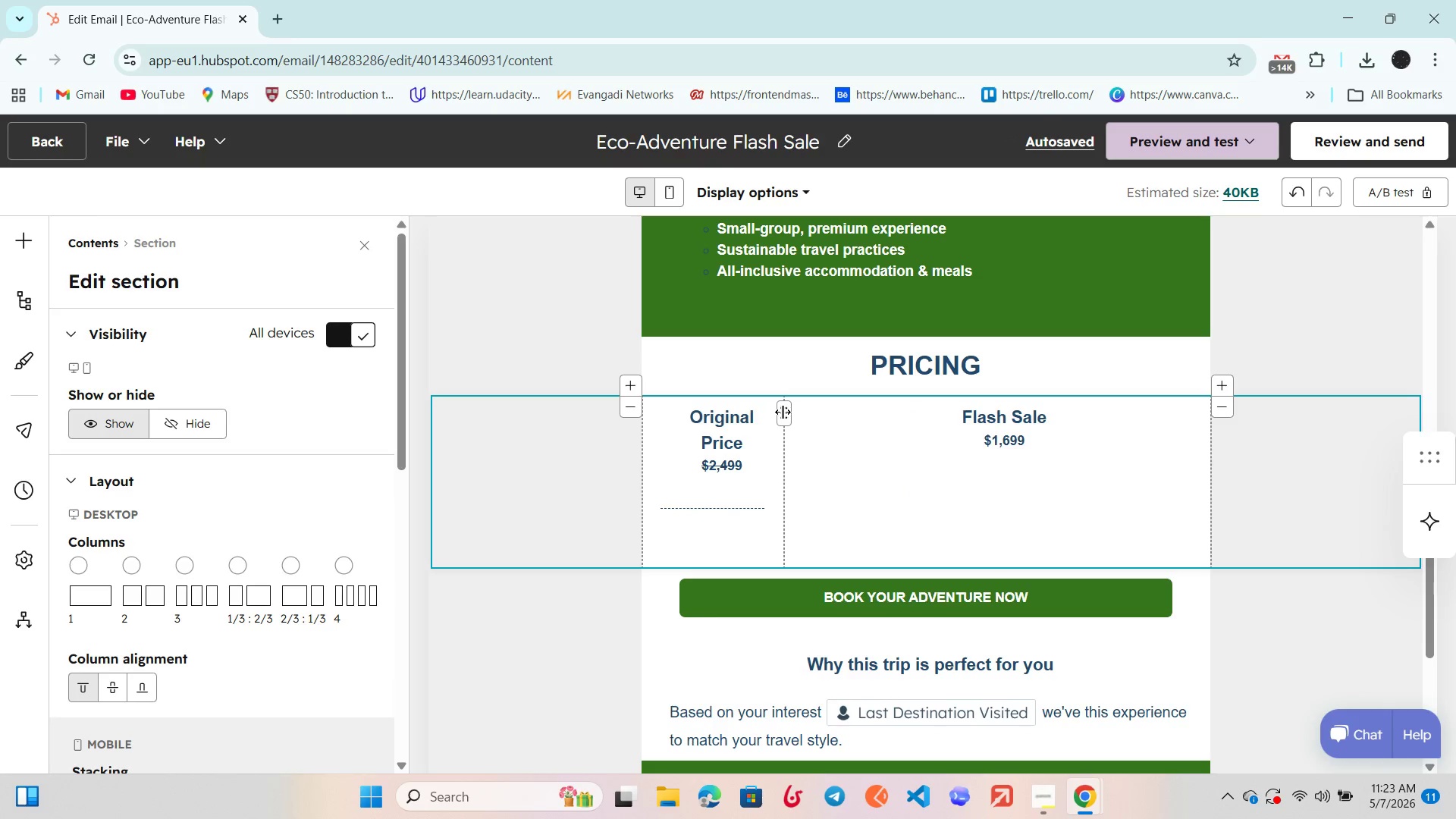 
left_click_drag(start_coordinate=[786, 413], to_coordinate=[915, 414])
 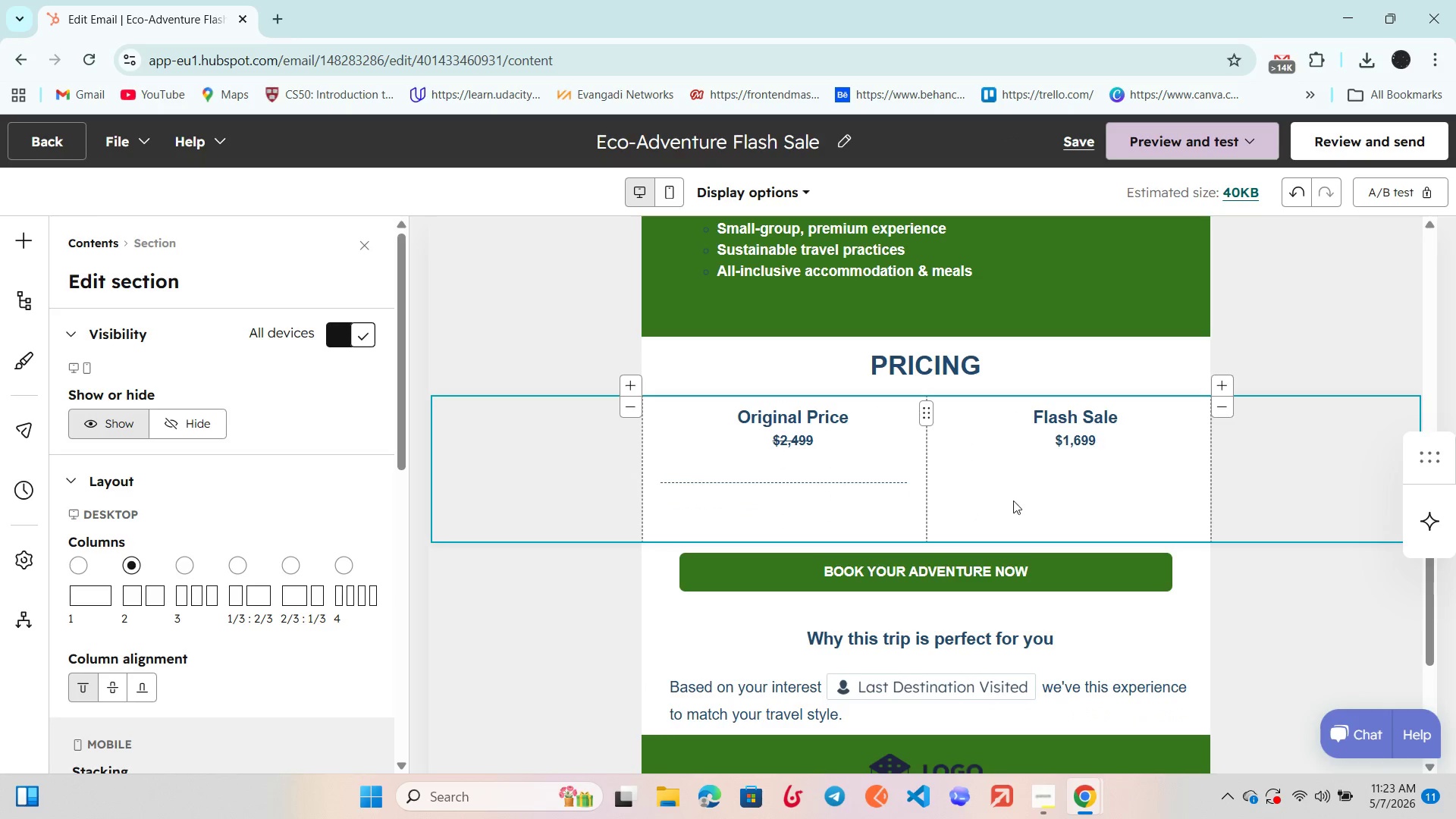 
left_click([843, 474])
 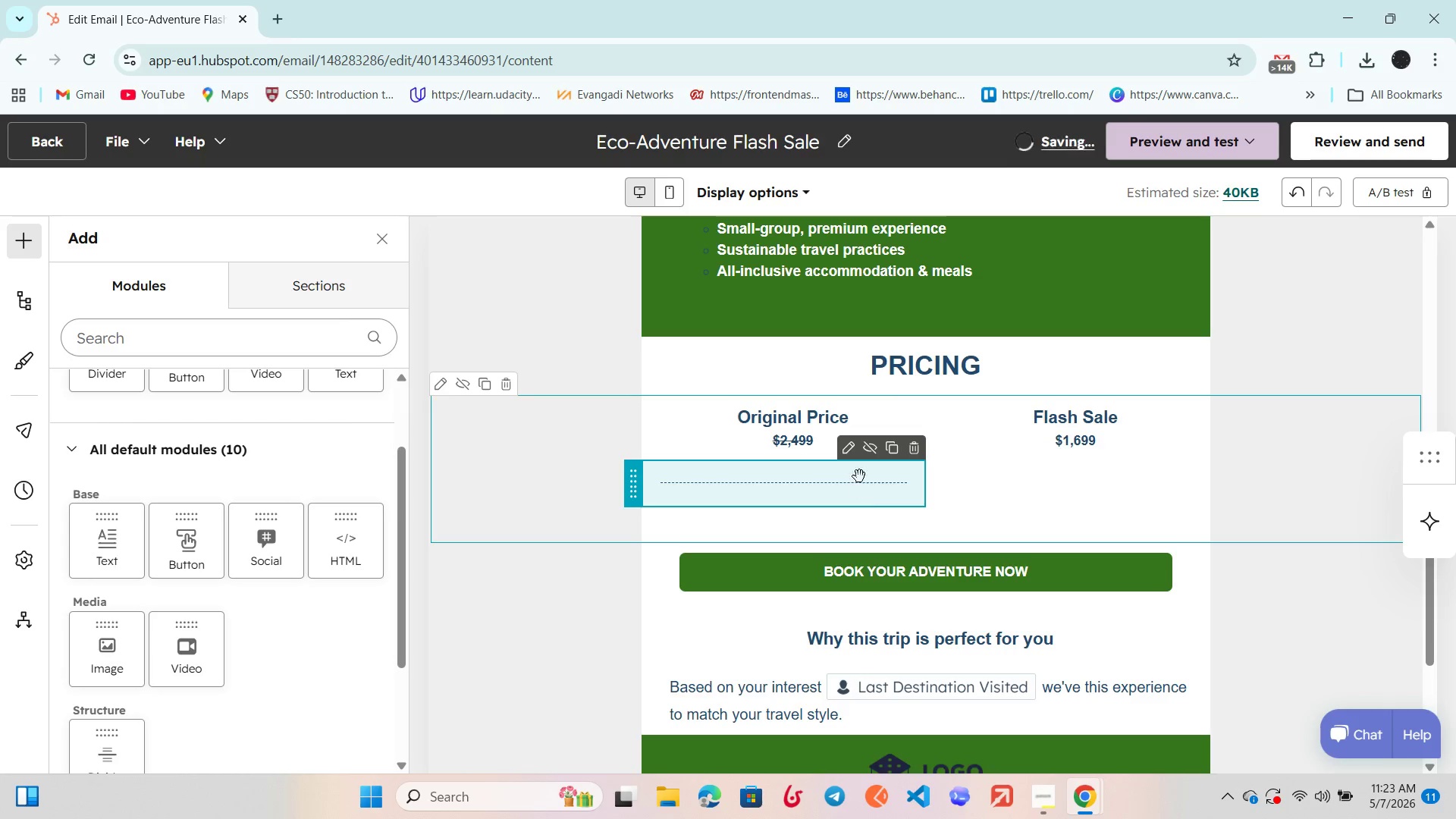 
left_click([891, 447])
 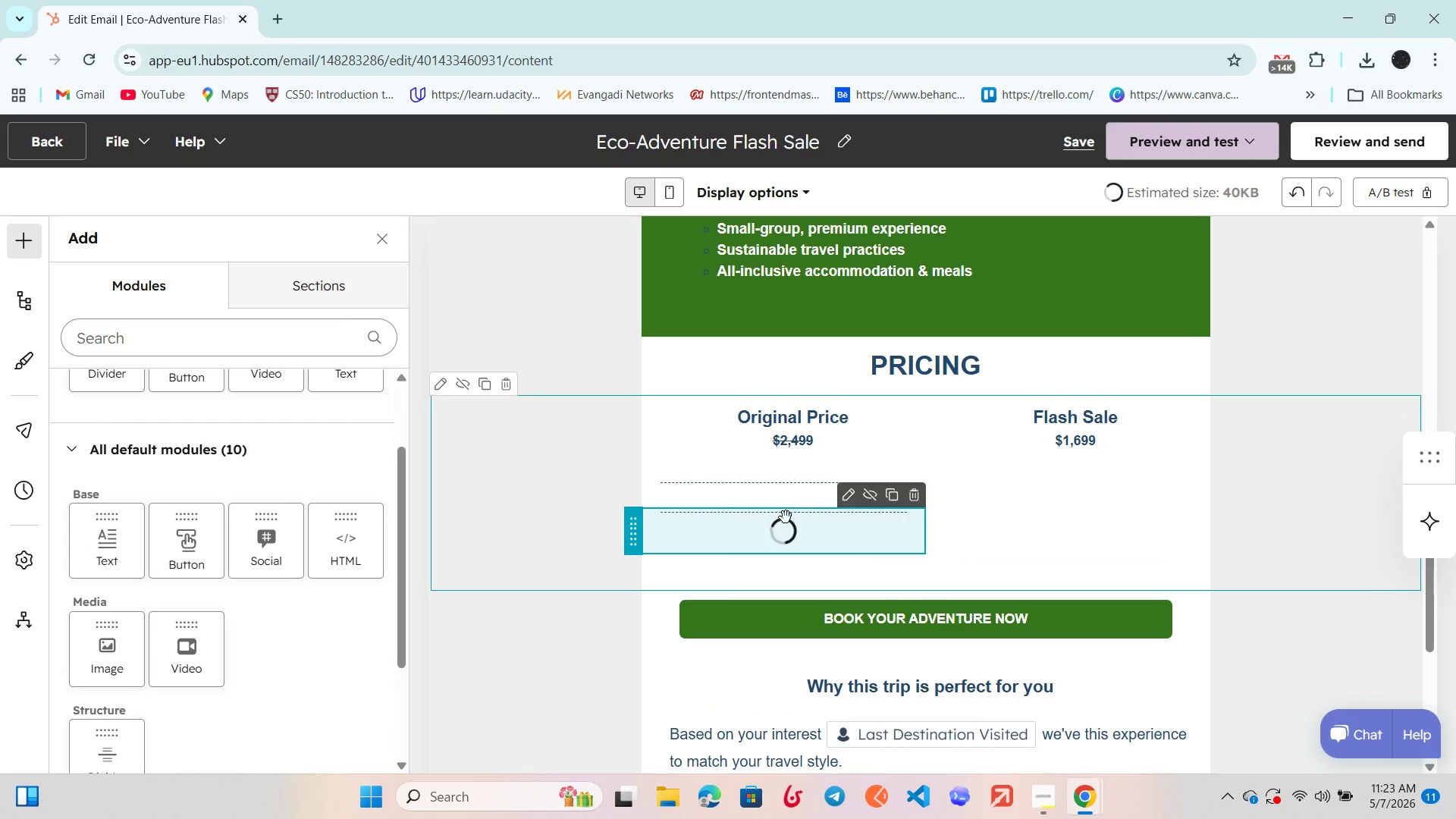 
left_click_drag(start_coordinate=[777, 535], to_coordinate=[1078, 499])
 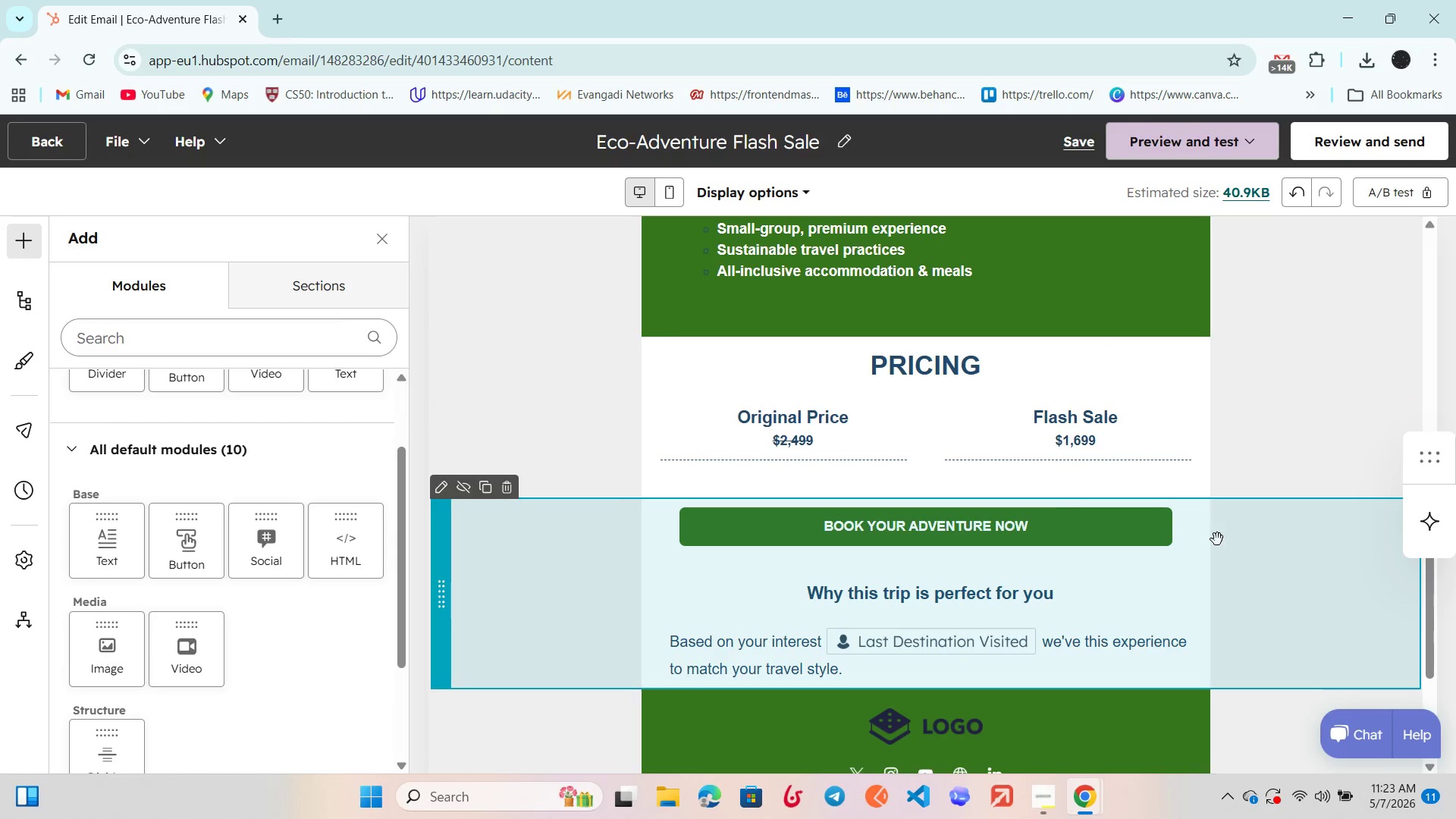 
left_click([668, 184])
 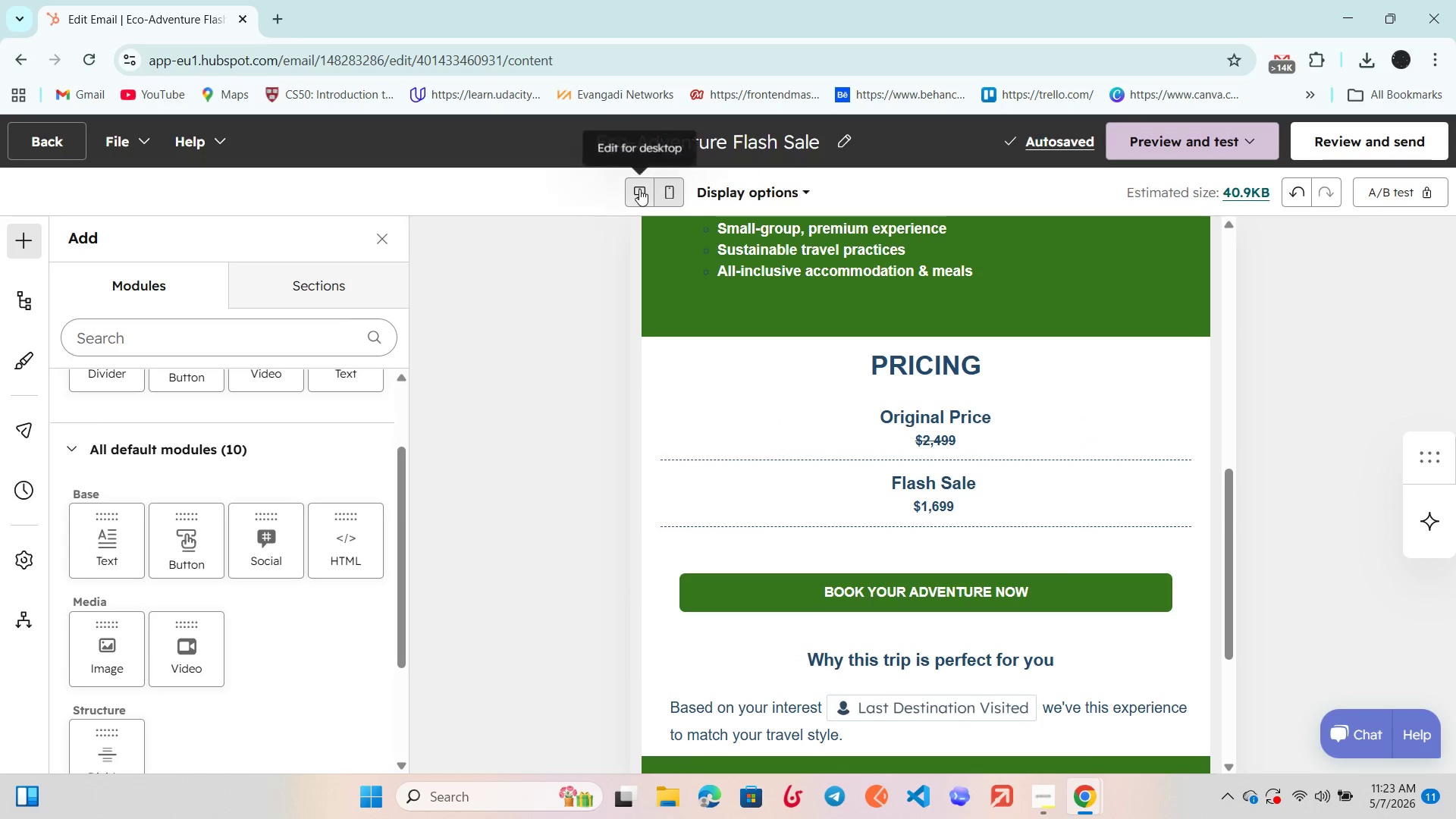 
left_click([639, 189])
 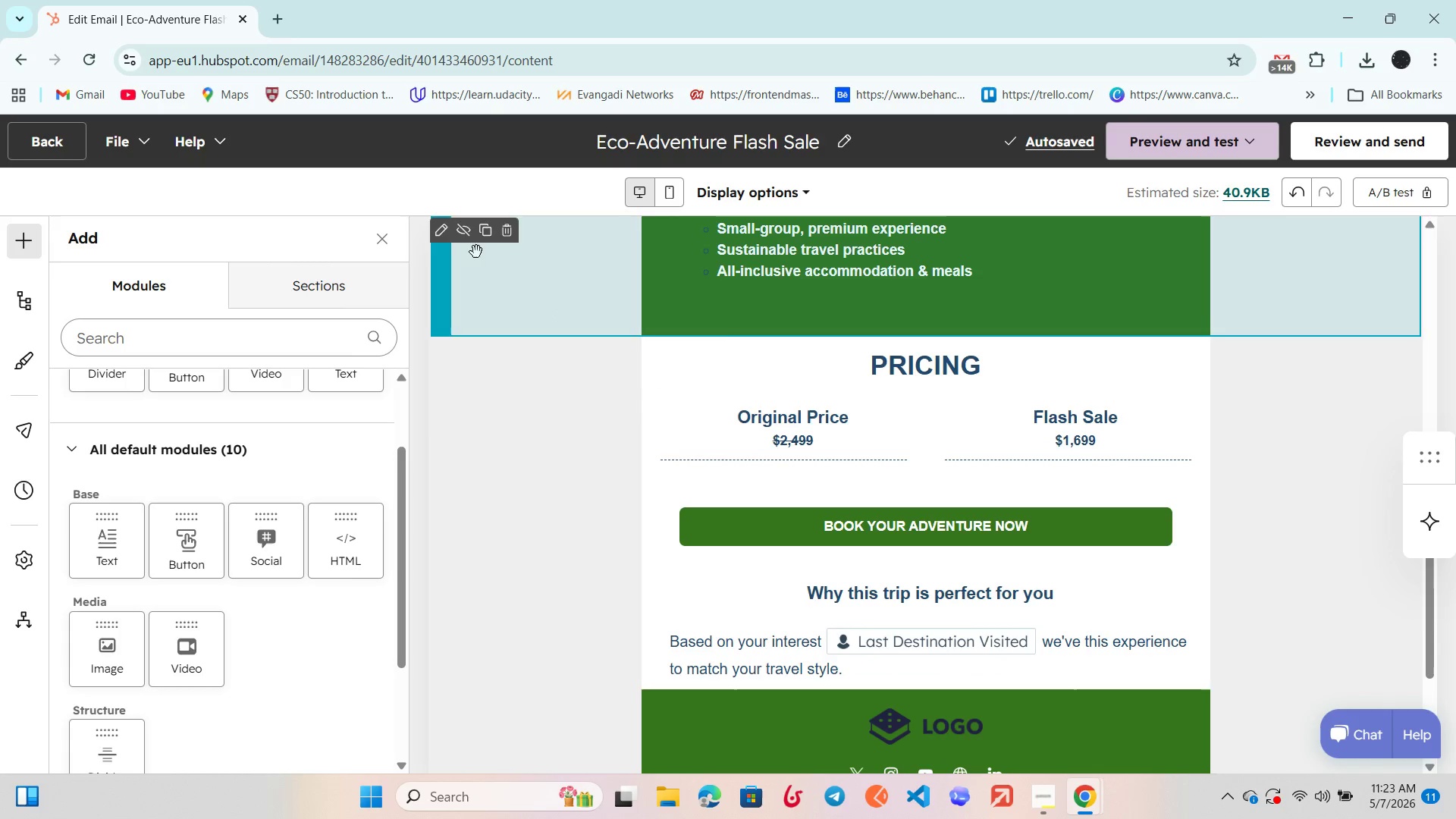 
left_click([384, 243])
 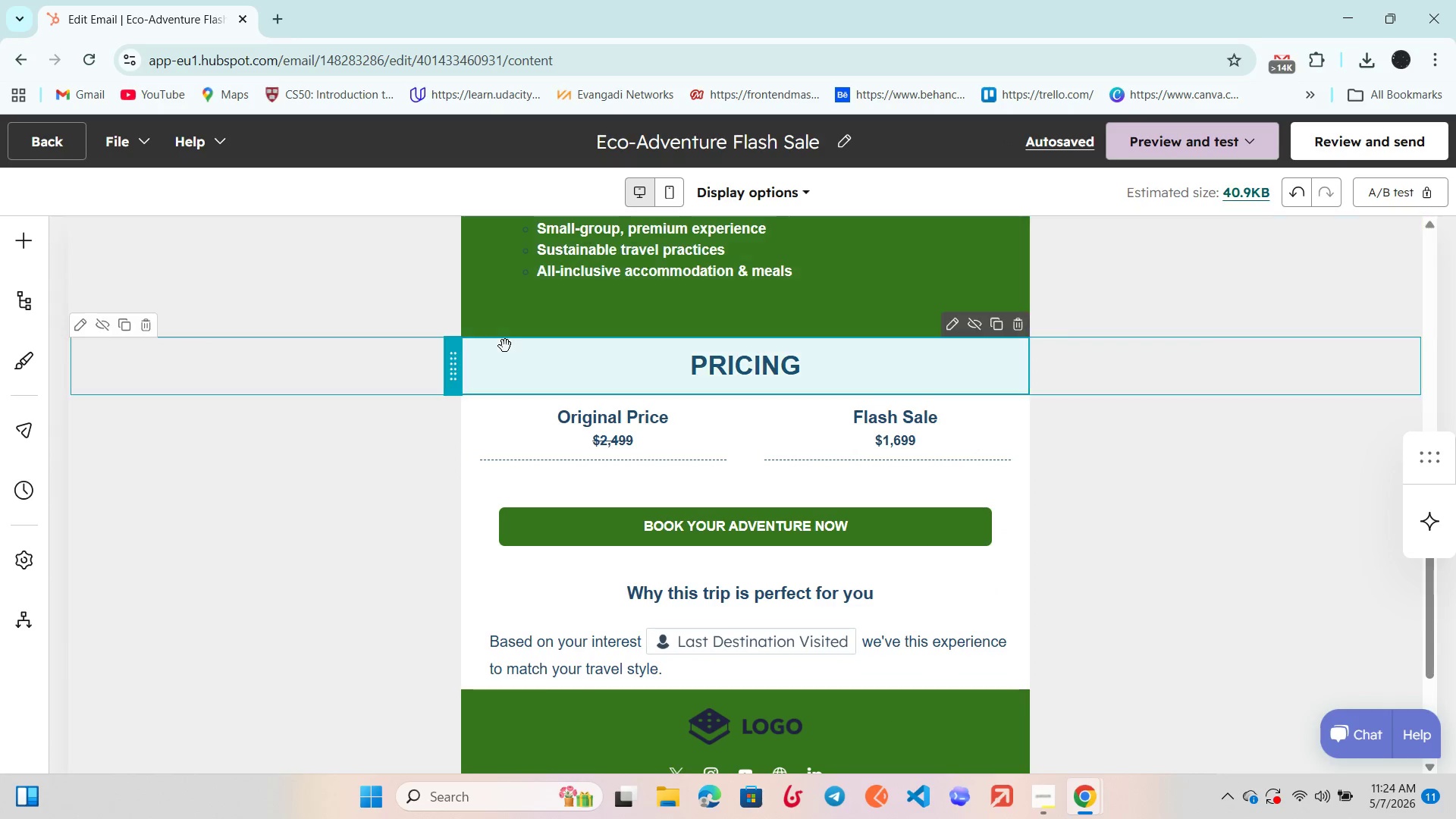 